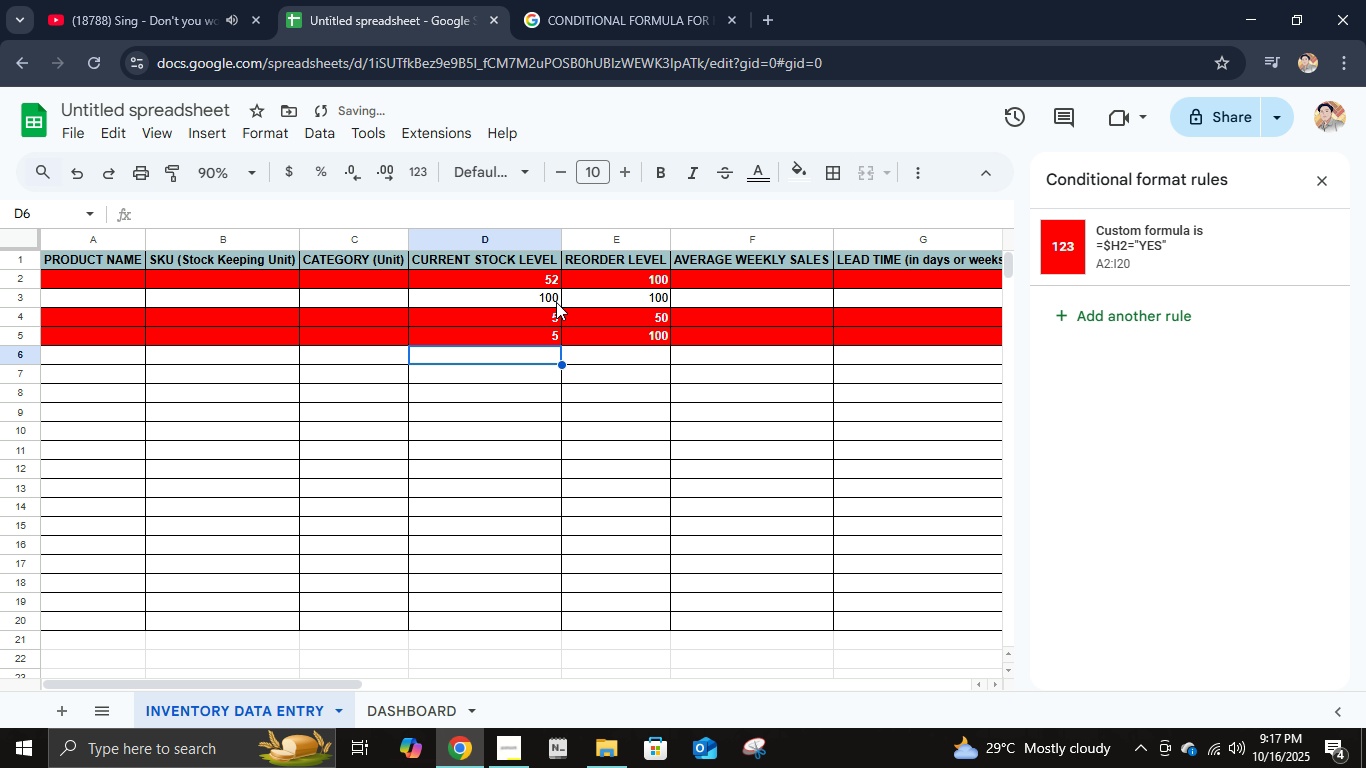 
key(Numpad7)
 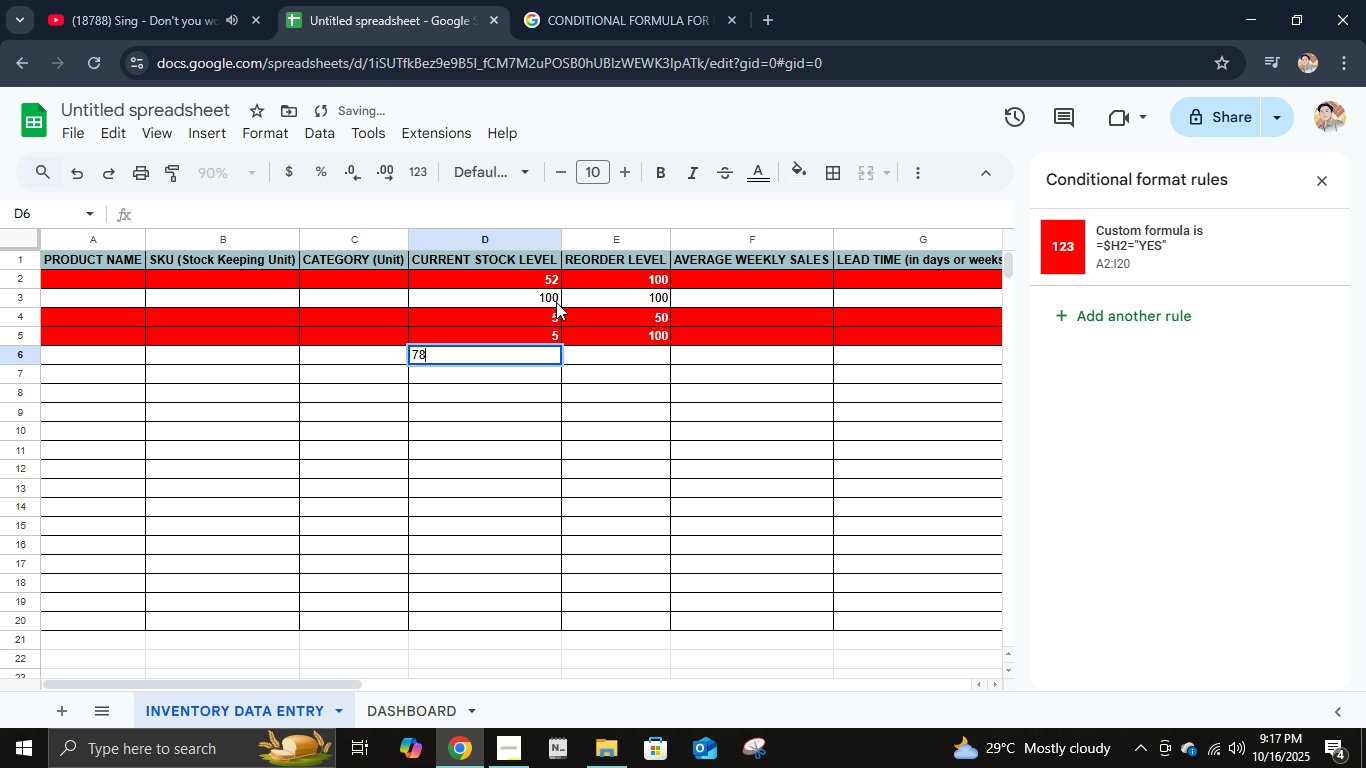 
key(Numpad8)
 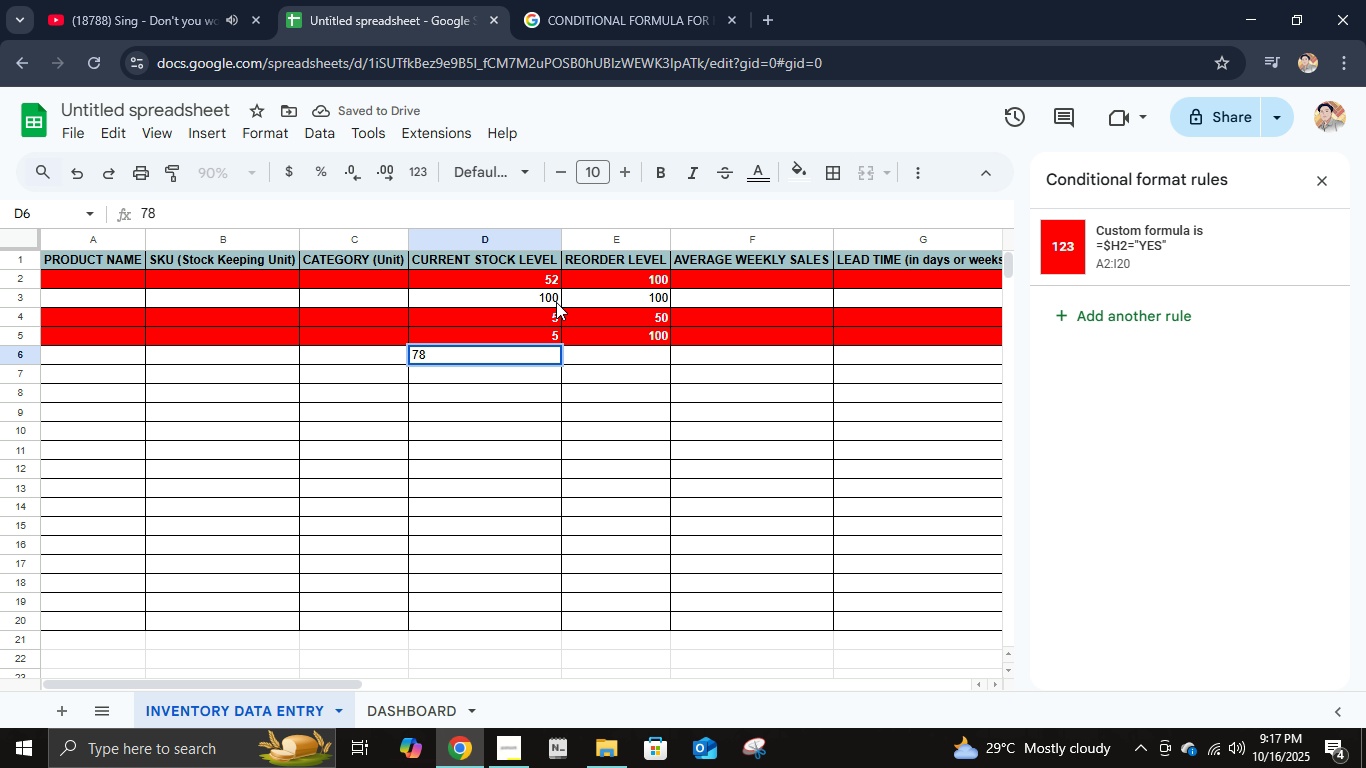 
key(ArrowRight)
 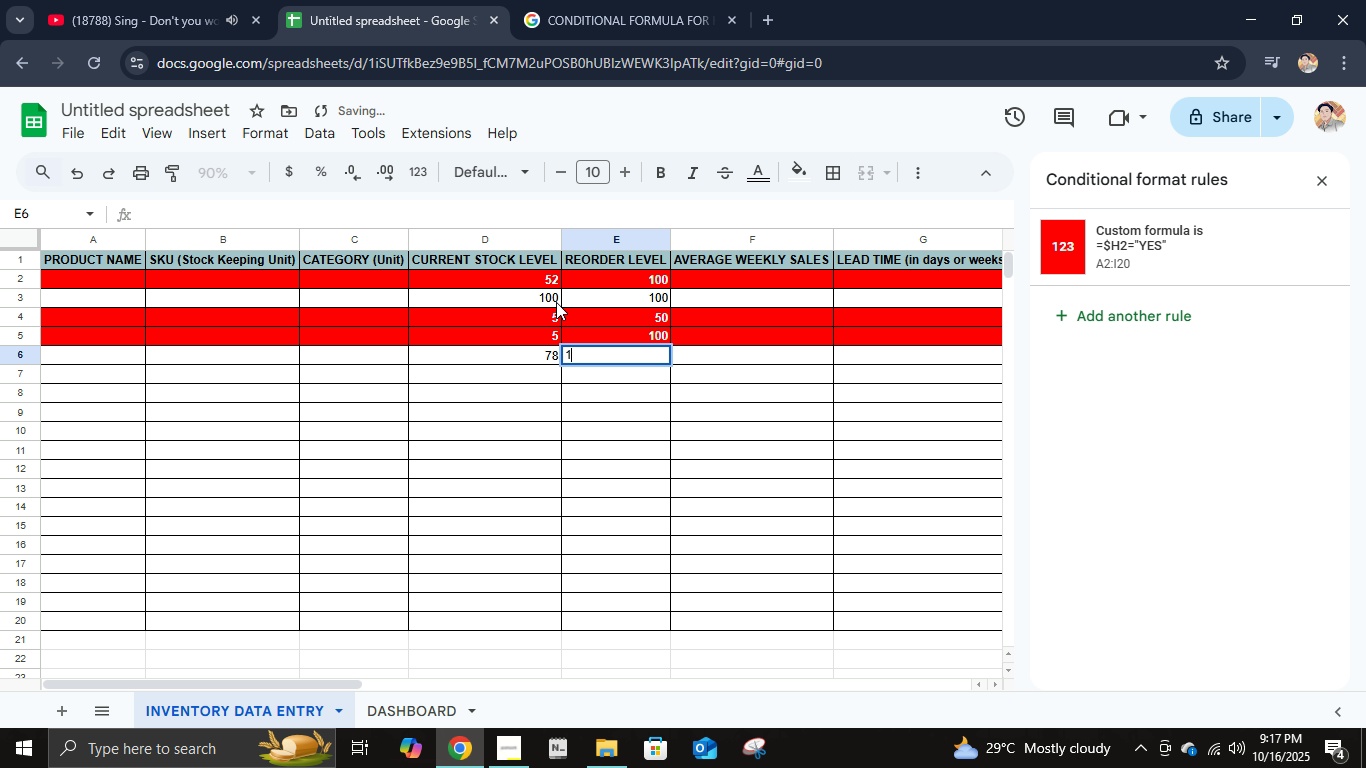 
key(Numpad1)
 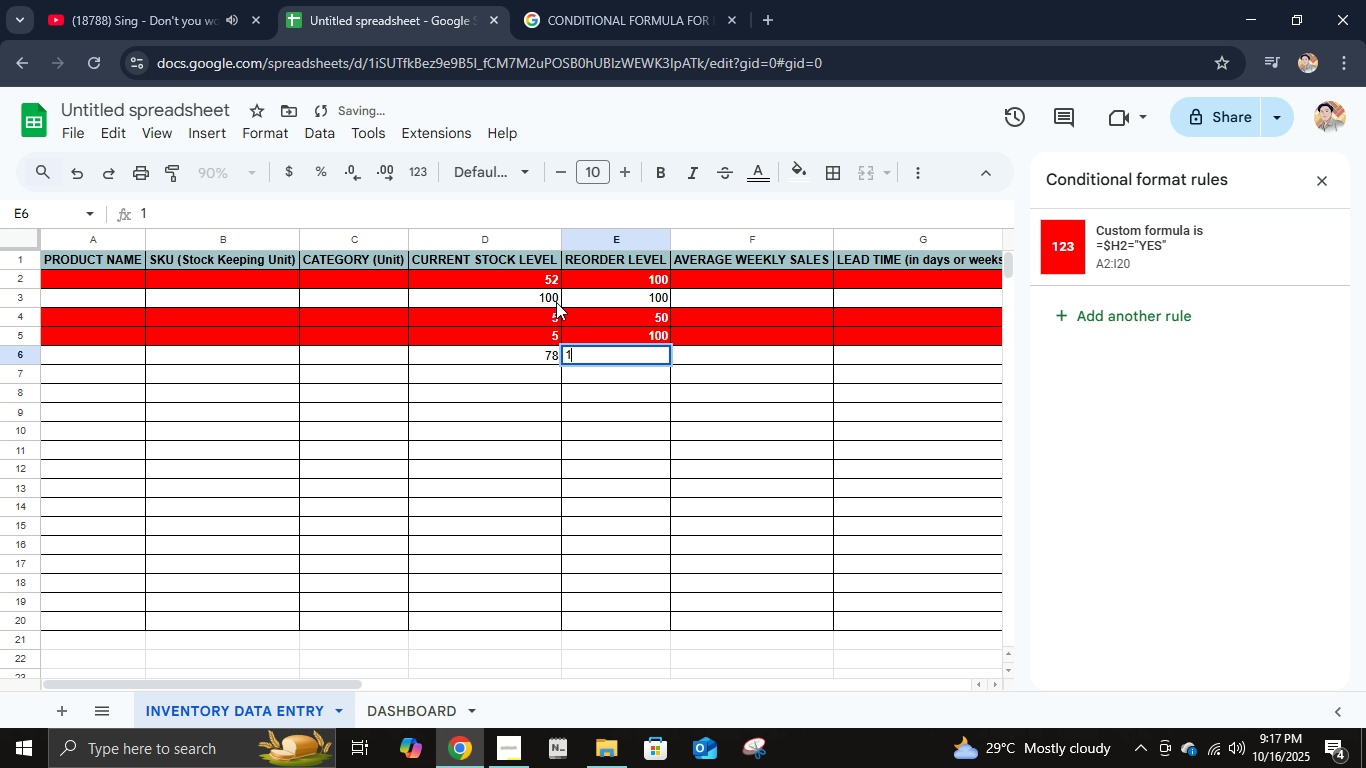 
key(Numpad0)
 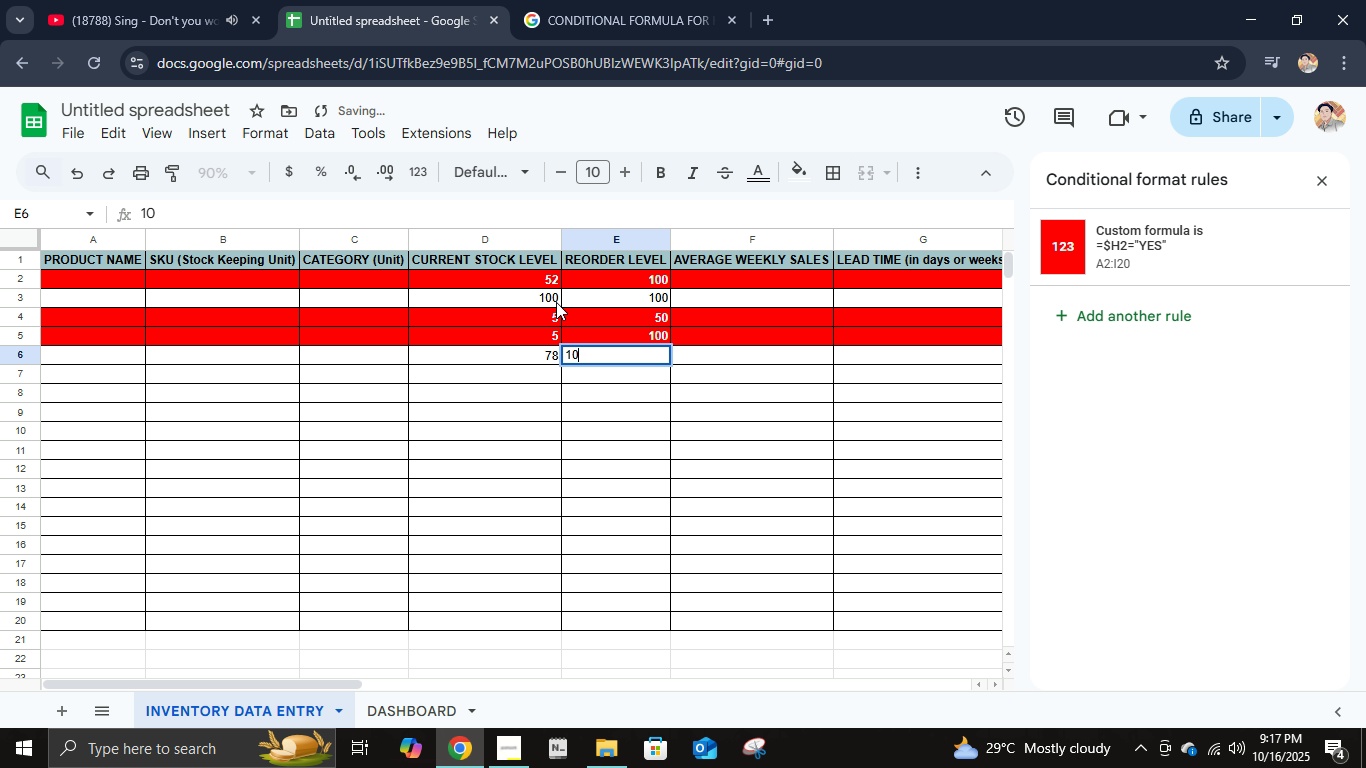 
key(Numpad0)
 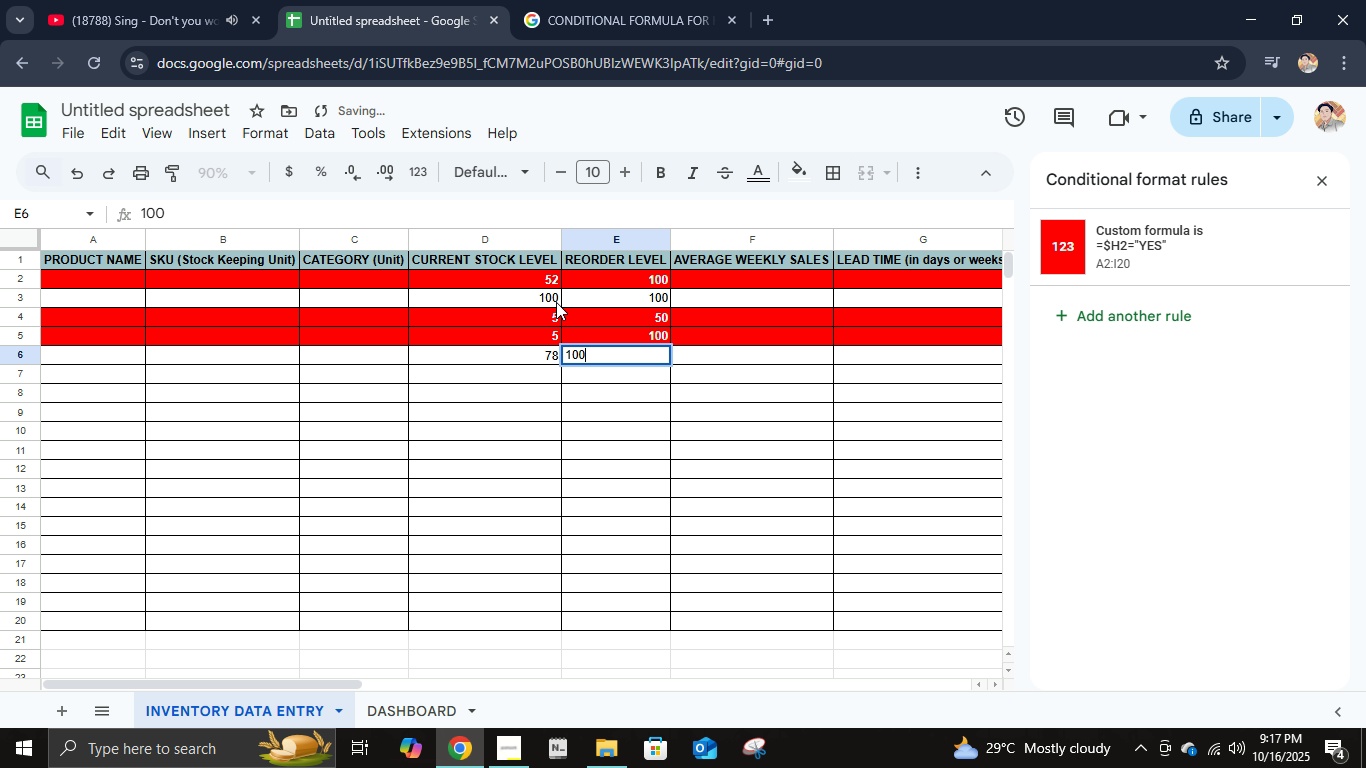 
key(NumpadEnter)
 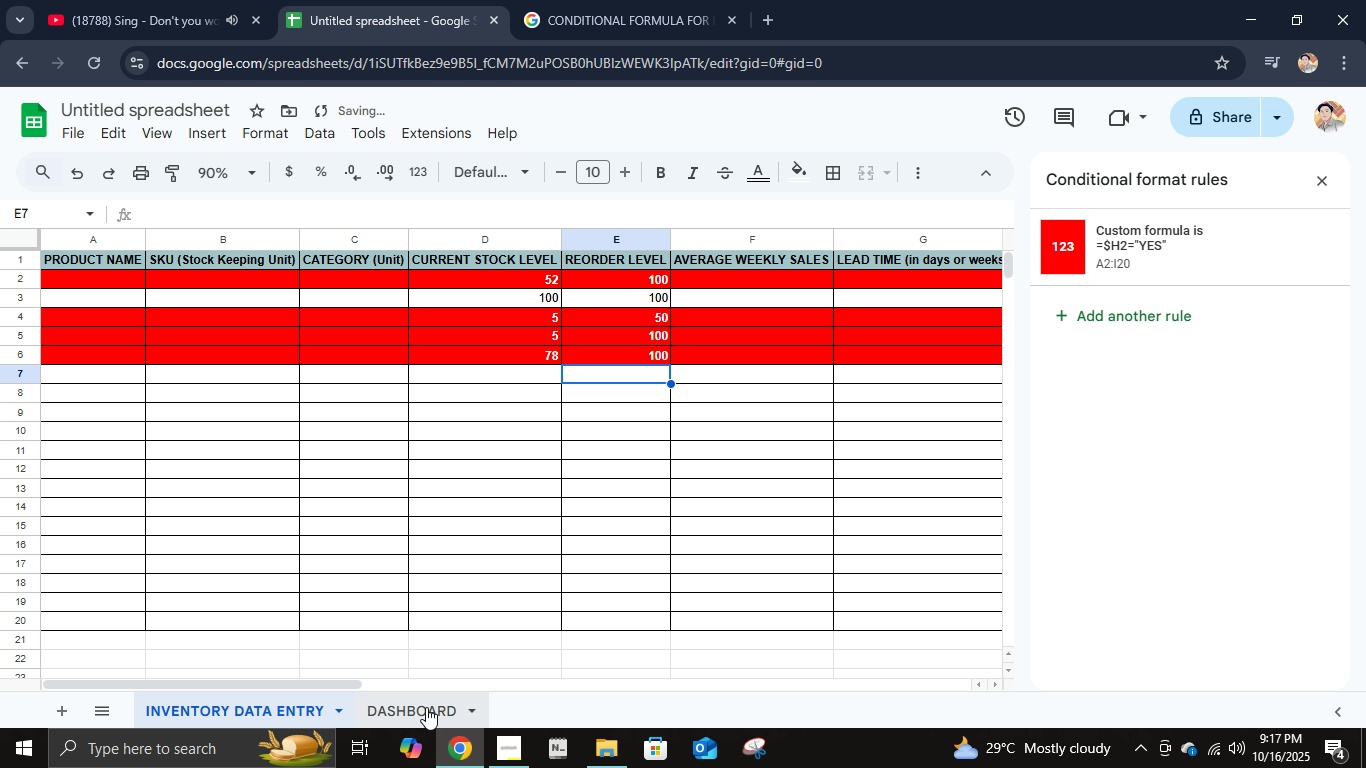 
left_click([424, 711])
 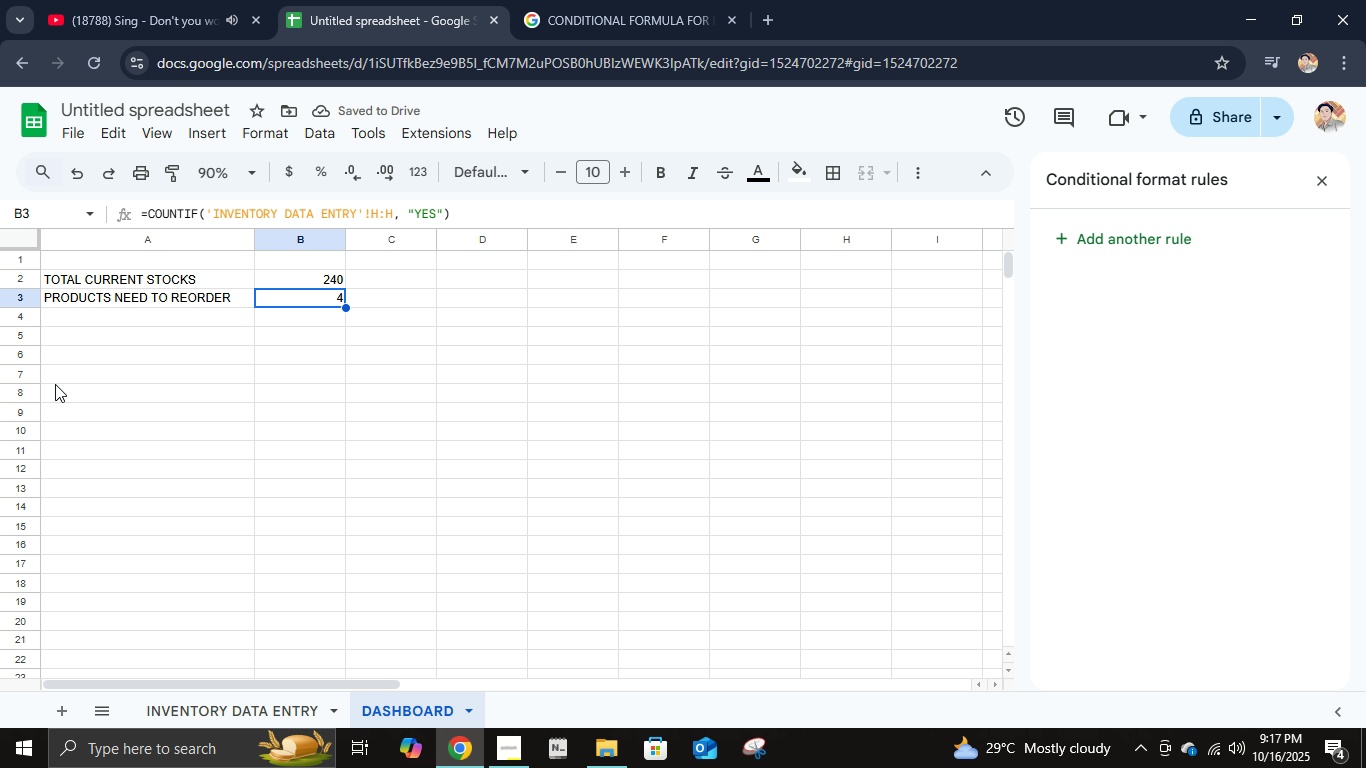 
left_click([296, 274])
 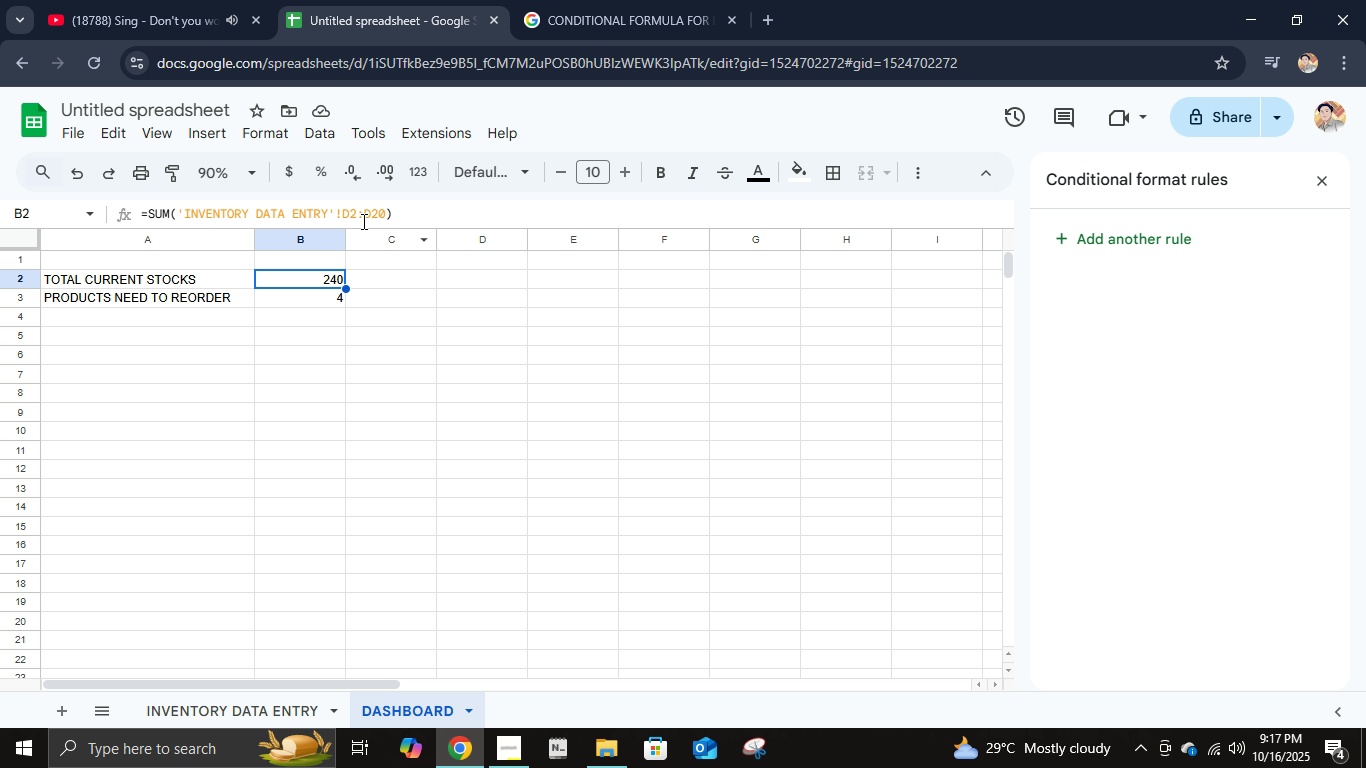 
left_click([353, 214])
 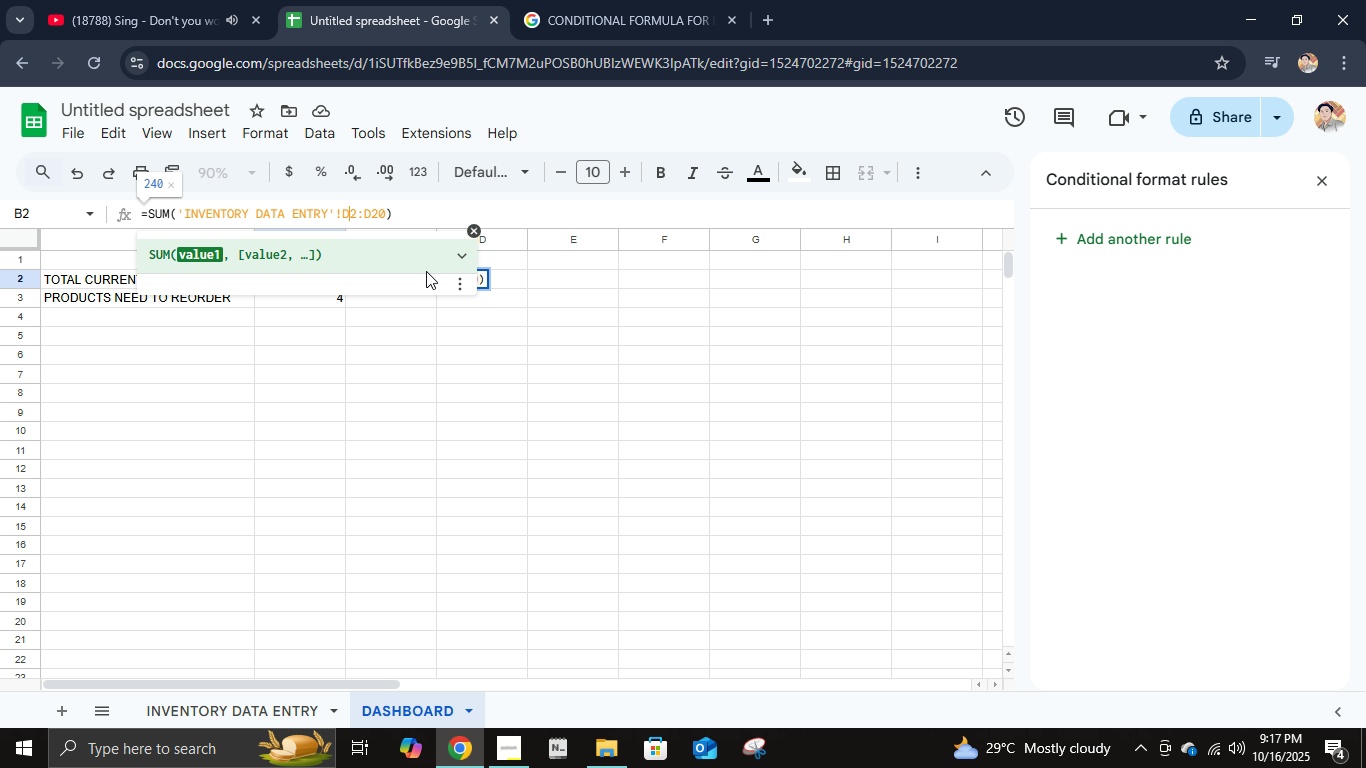 
key(Enter)
 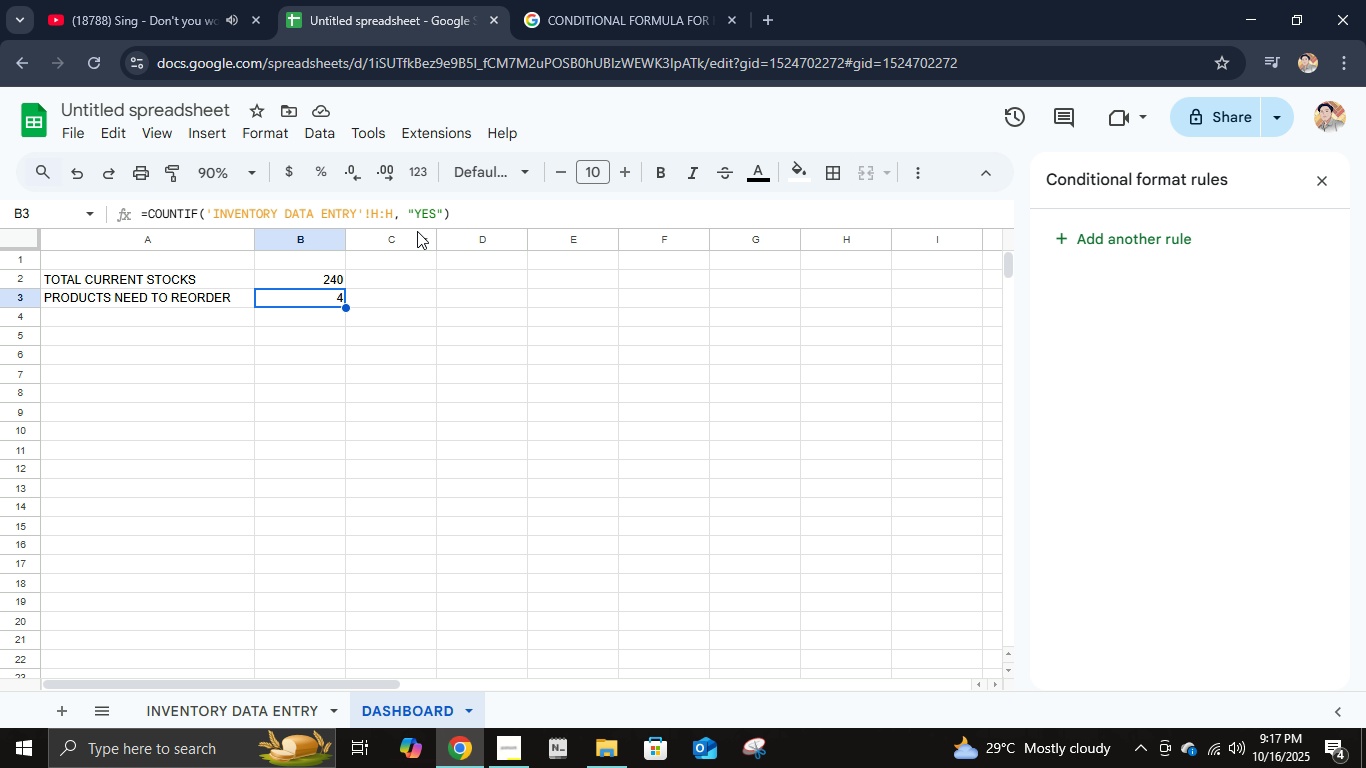 
wait(5.56)
 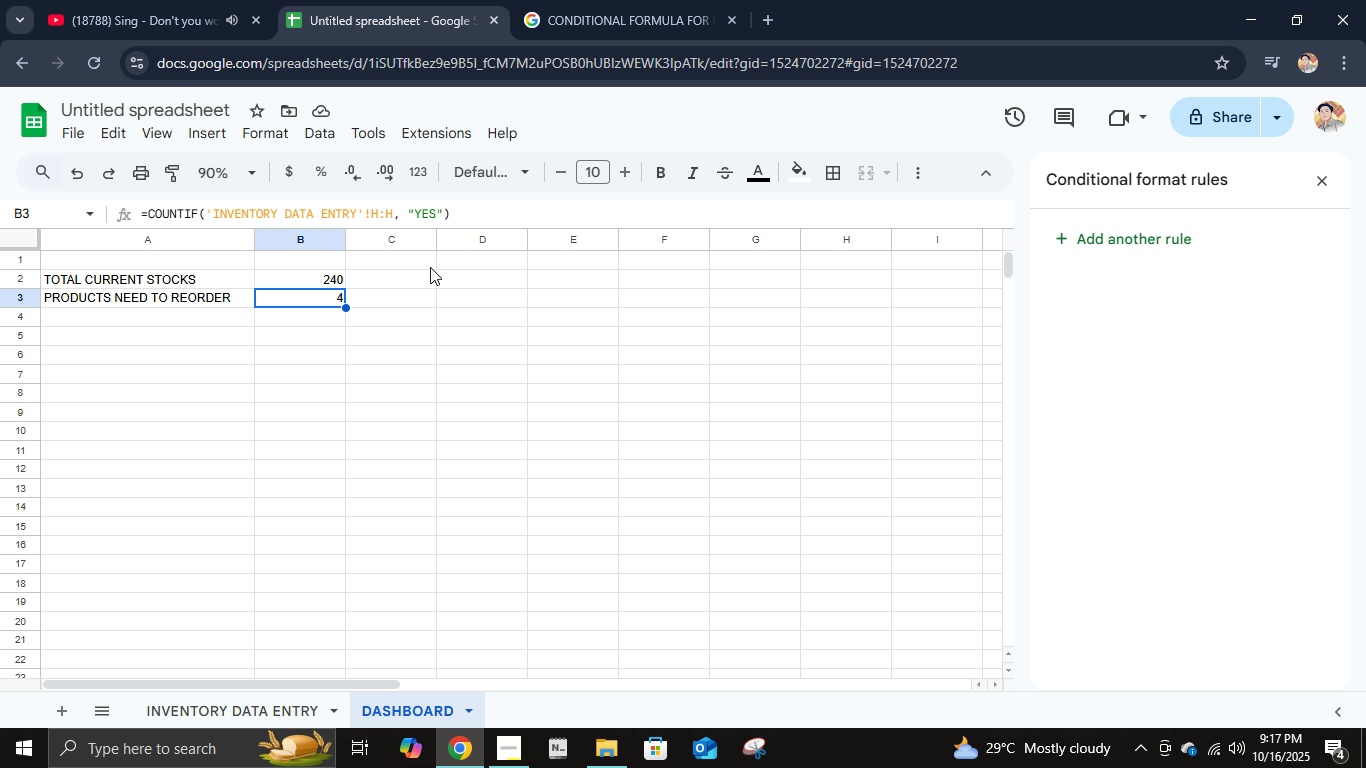 
left_click([326, 278])
 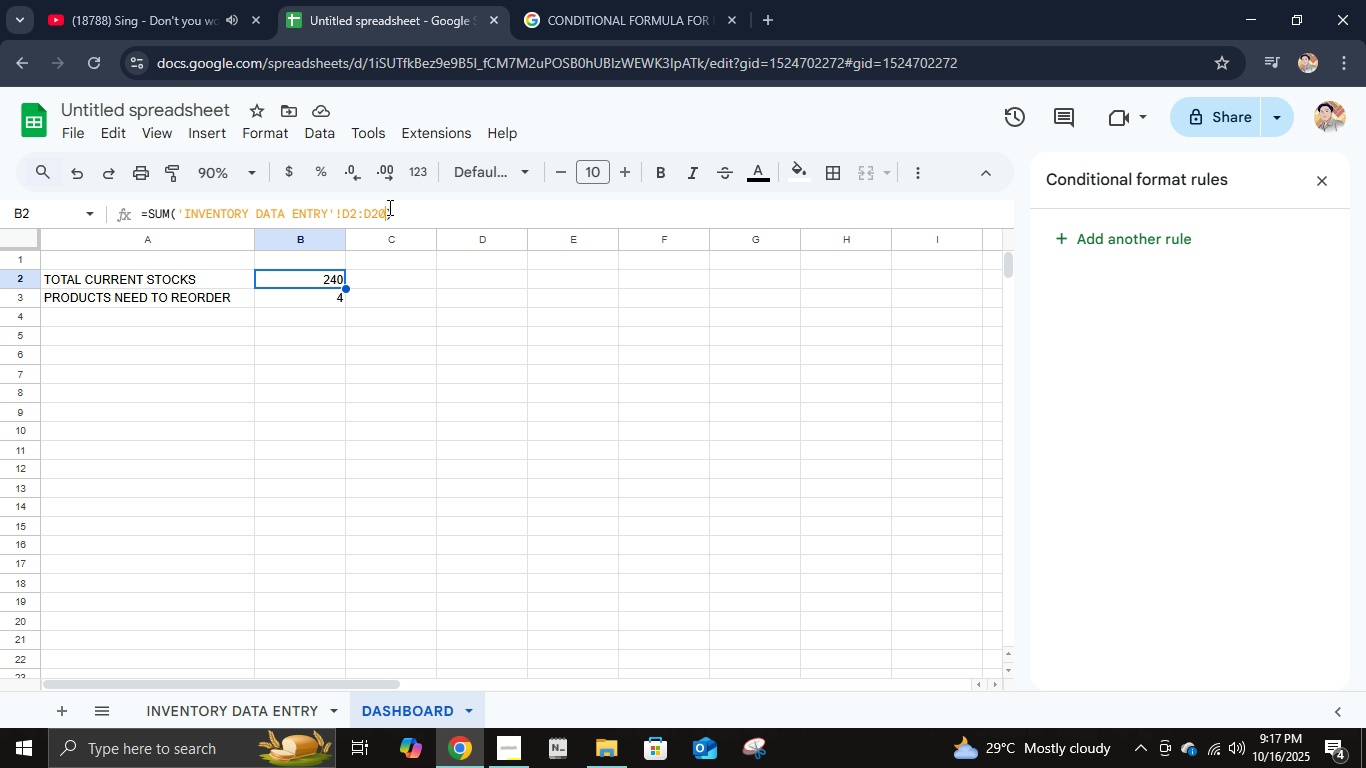 
left_click([388, 207])
 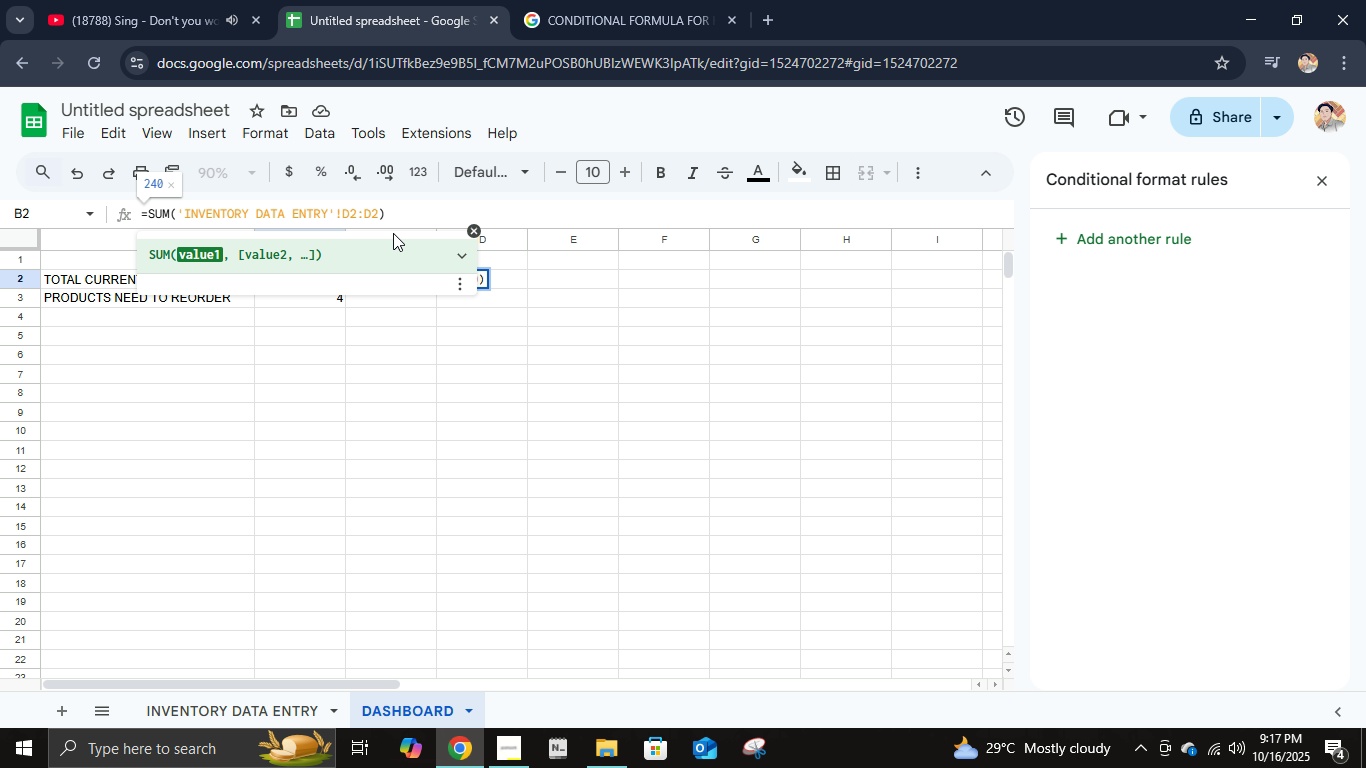 
key(Backspace)
 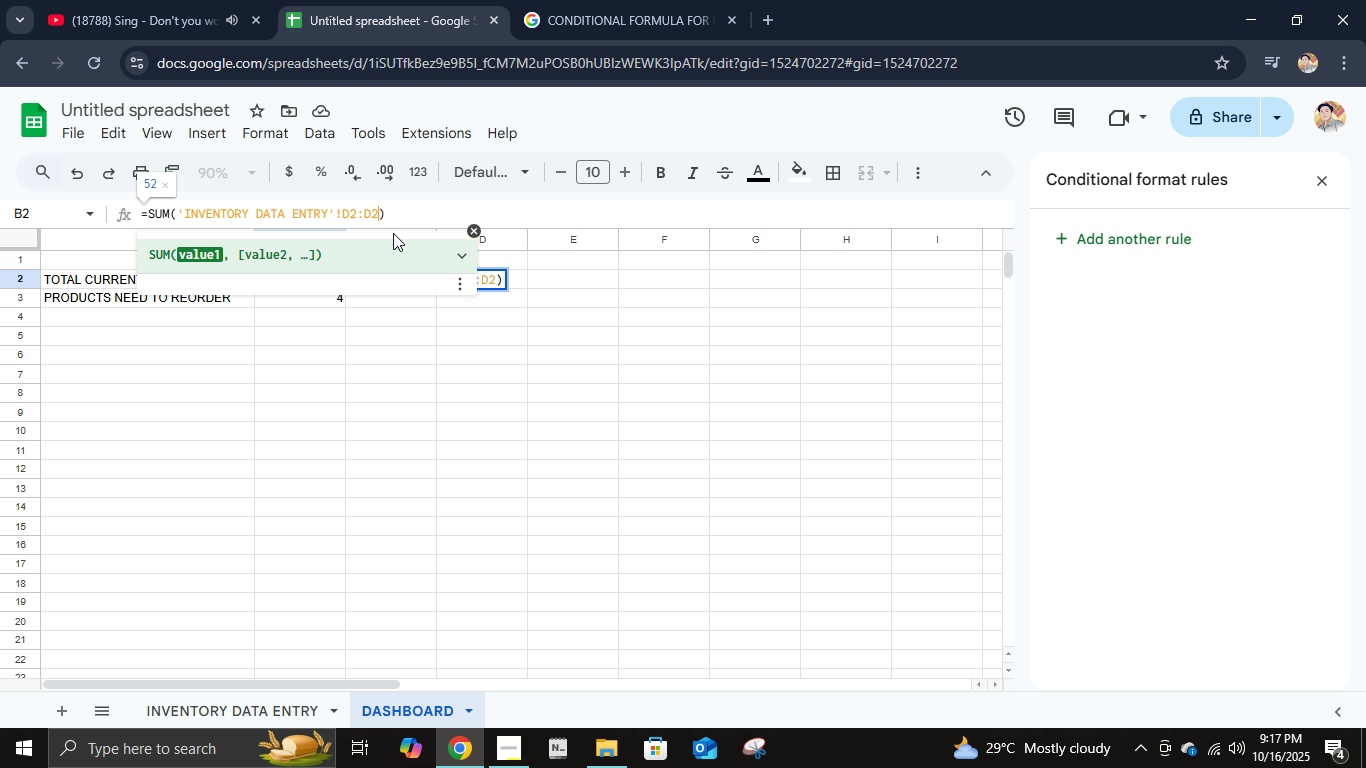 
key(Backspace)
 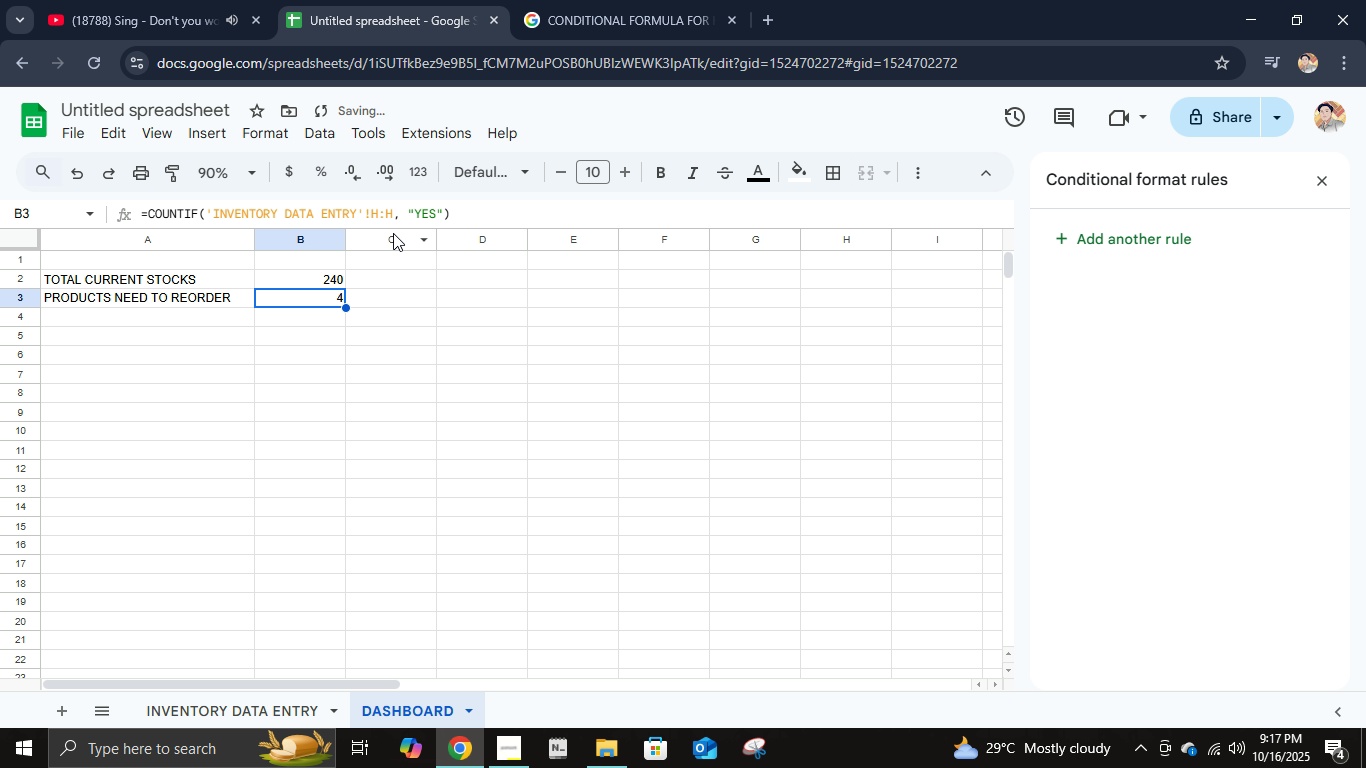 
key(Enter)
 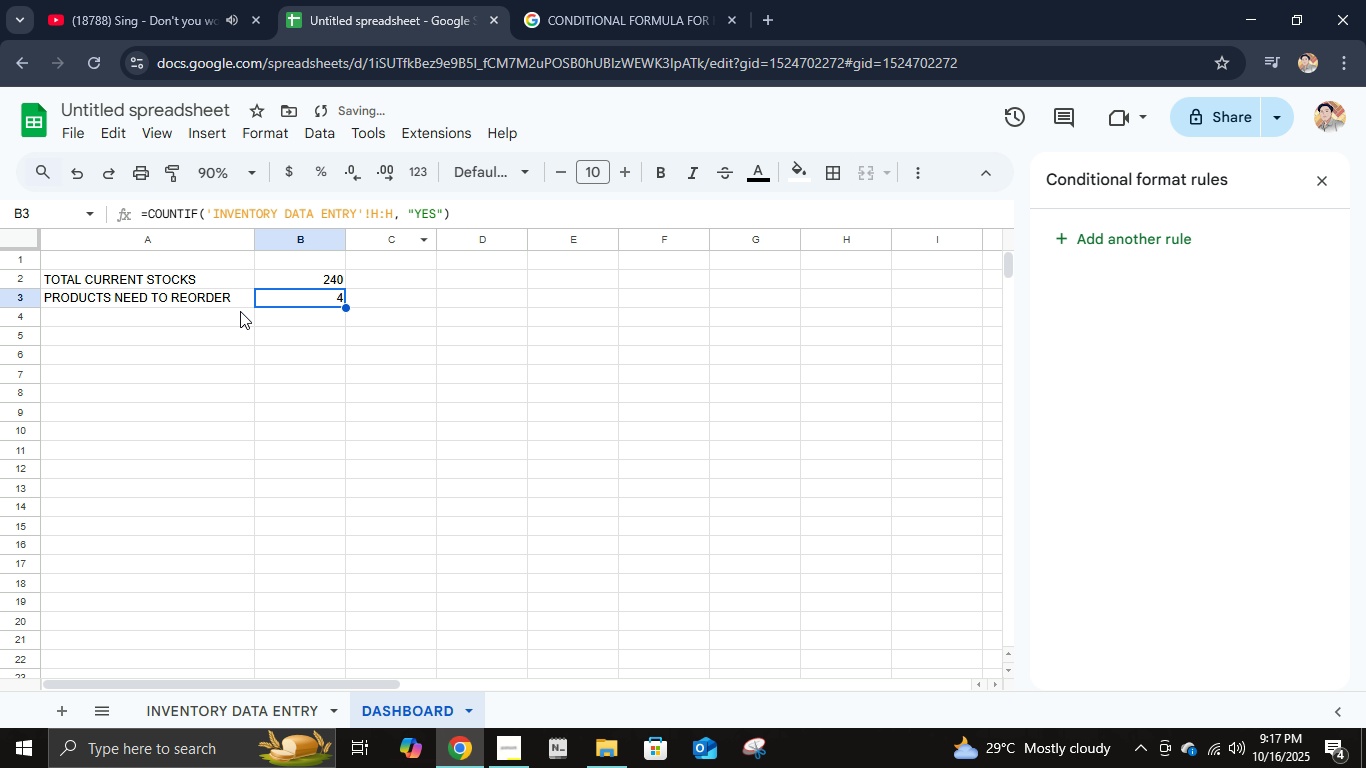 
left_click([182, 325])
 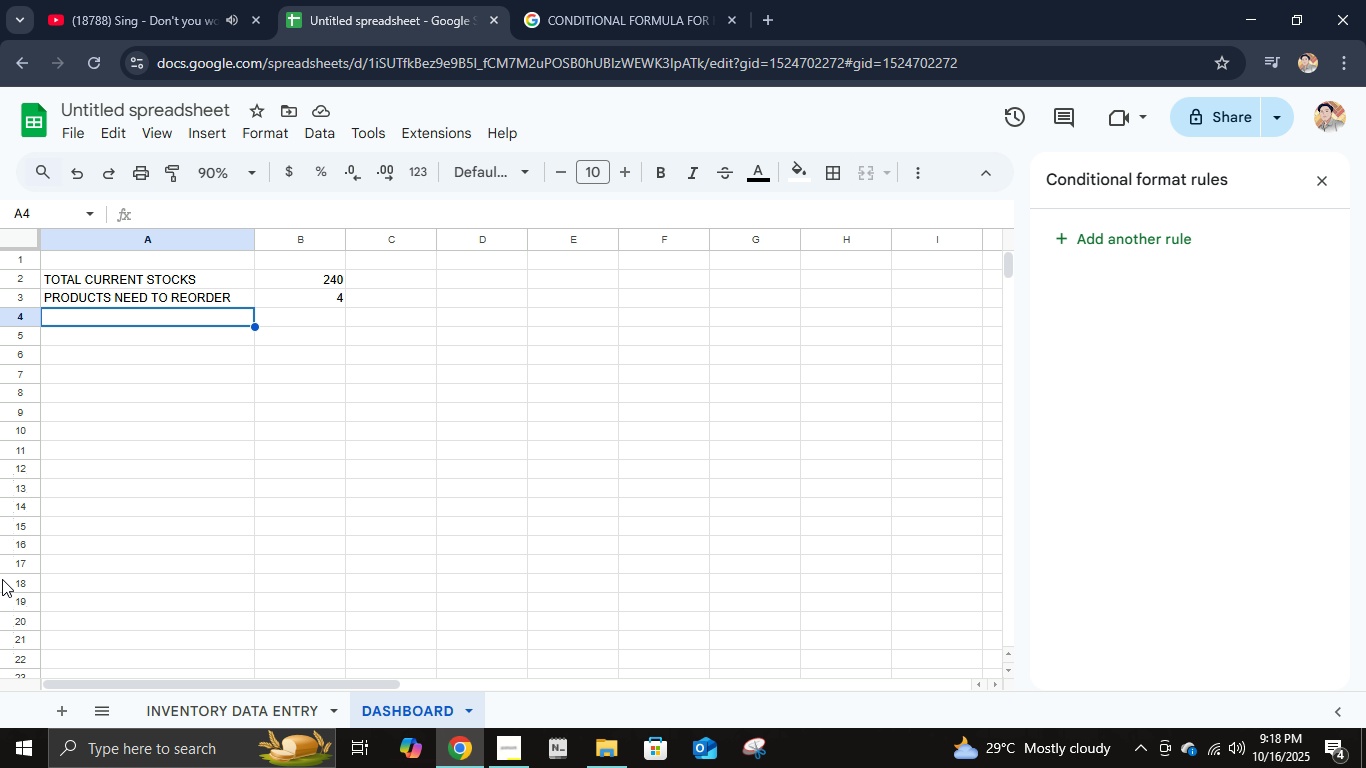 
wait(27.25)
 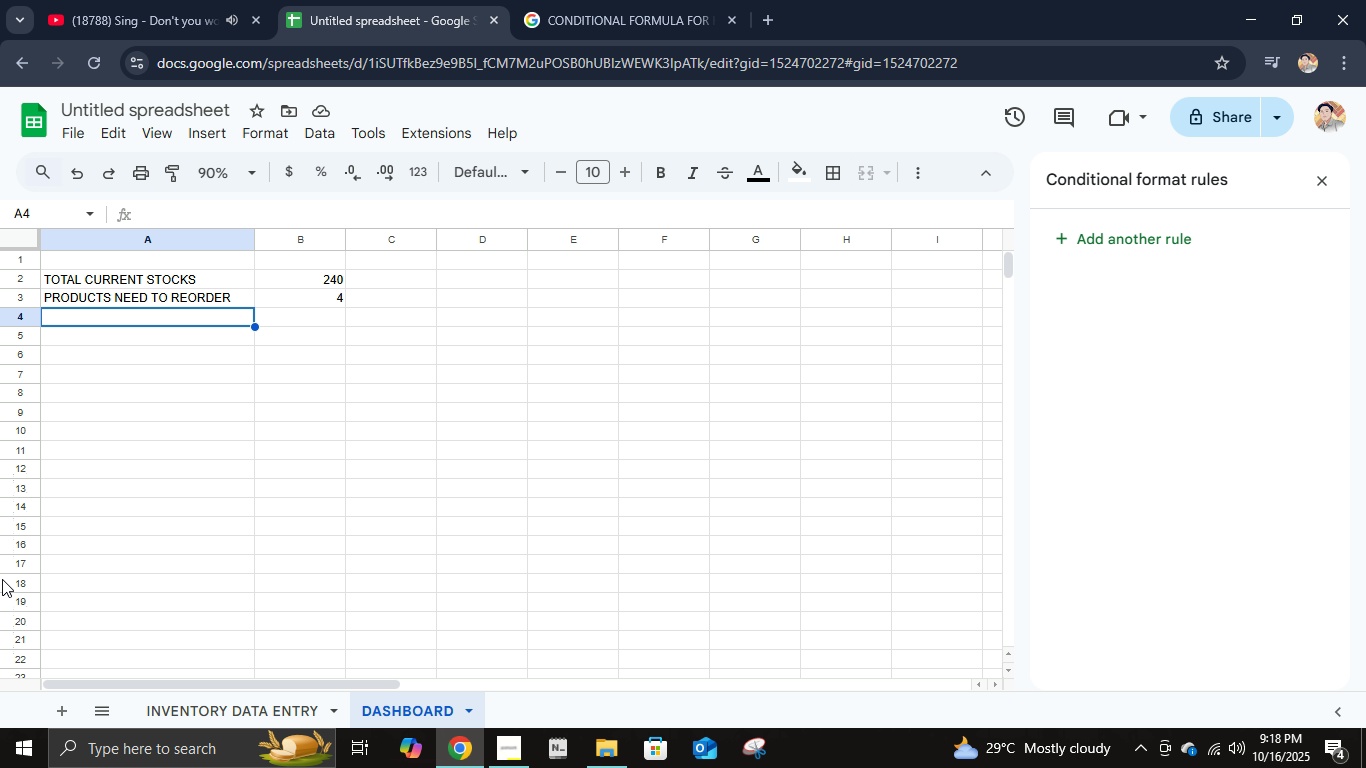 
left_click([166, 286])
 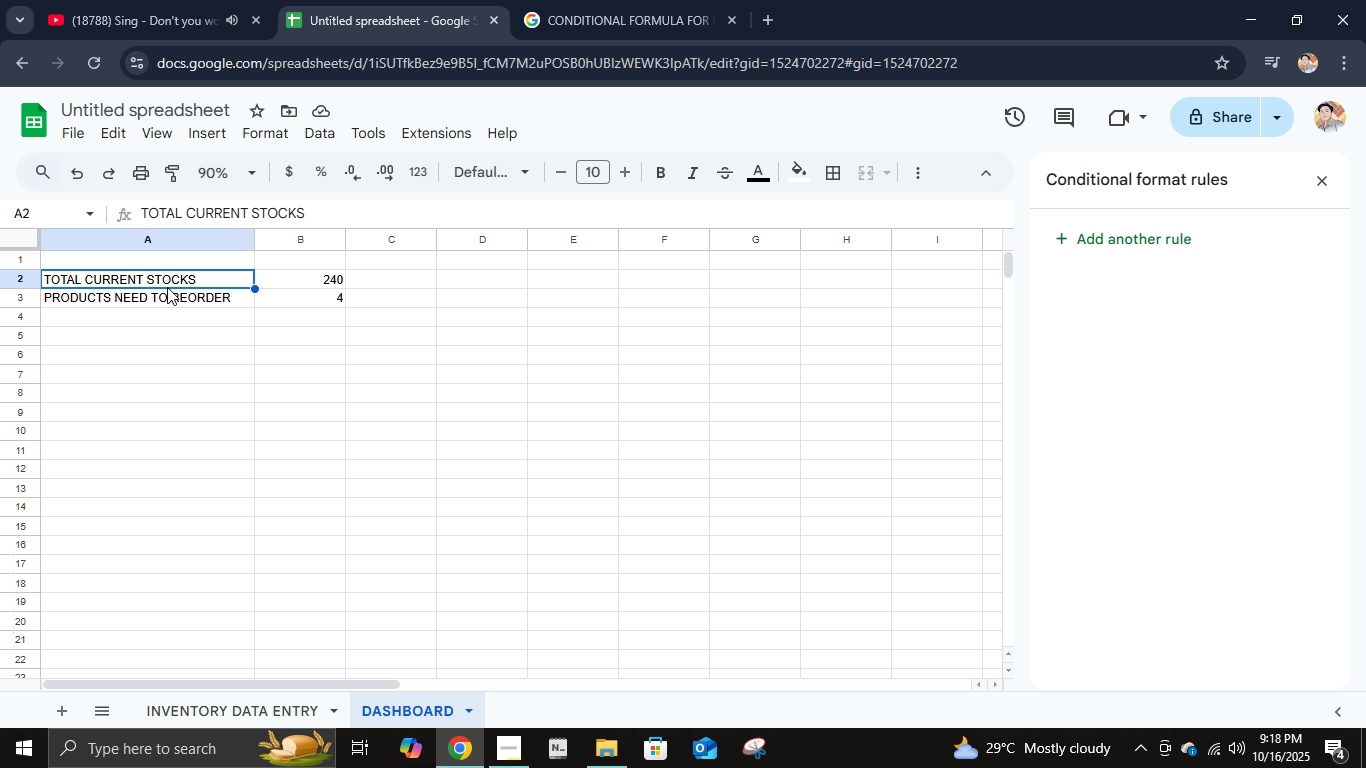 
hold_key(key=ShiftLeft, duration=1.38)
left_click([258, 301])
 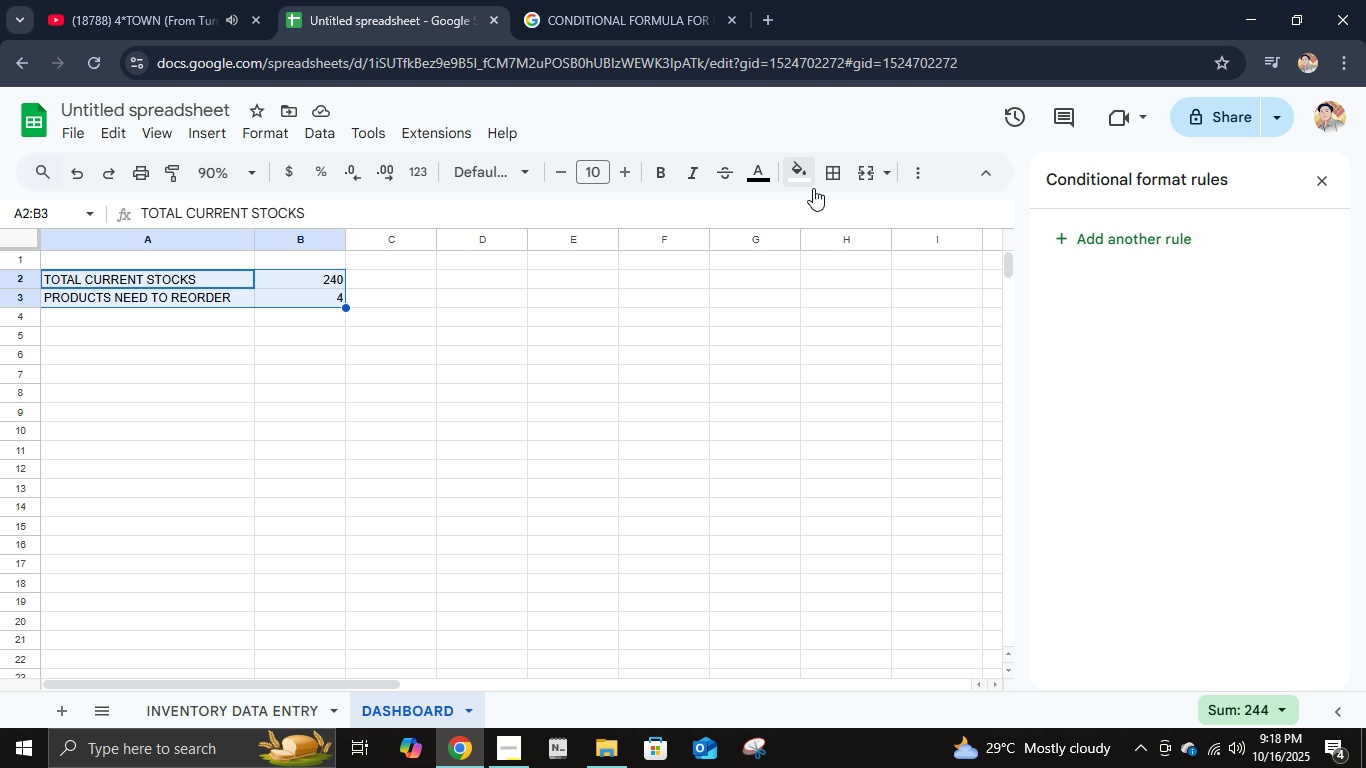 
left_click([828, 169])
 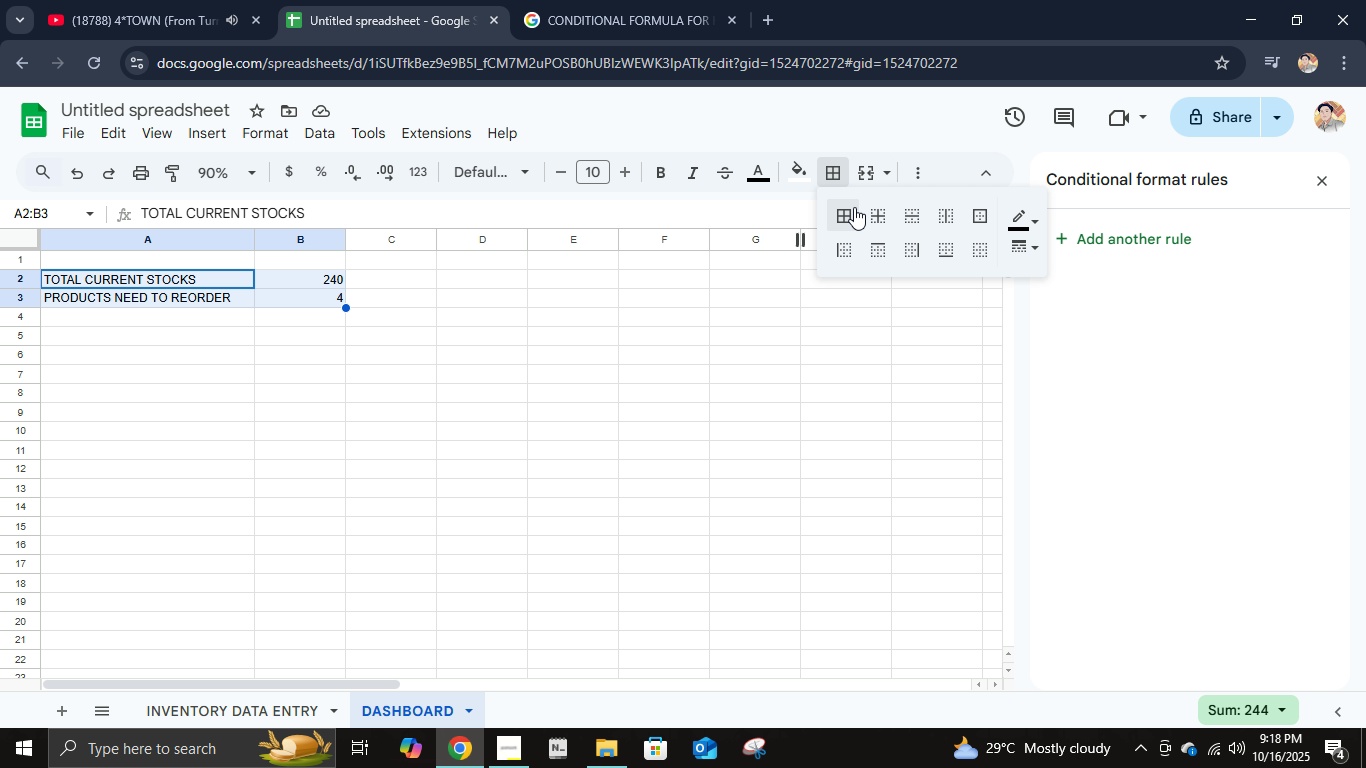 
left_click([854, 207])
 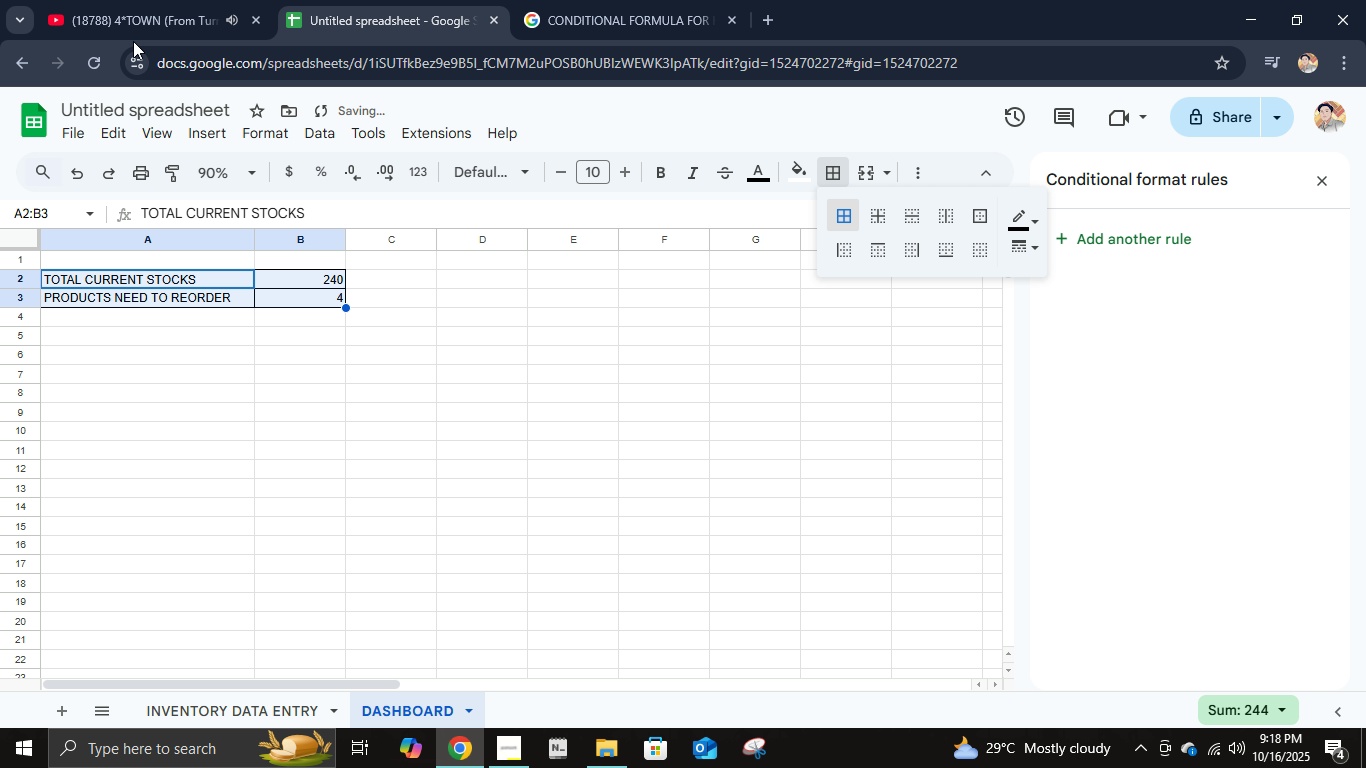 
left_click([137, 33])
 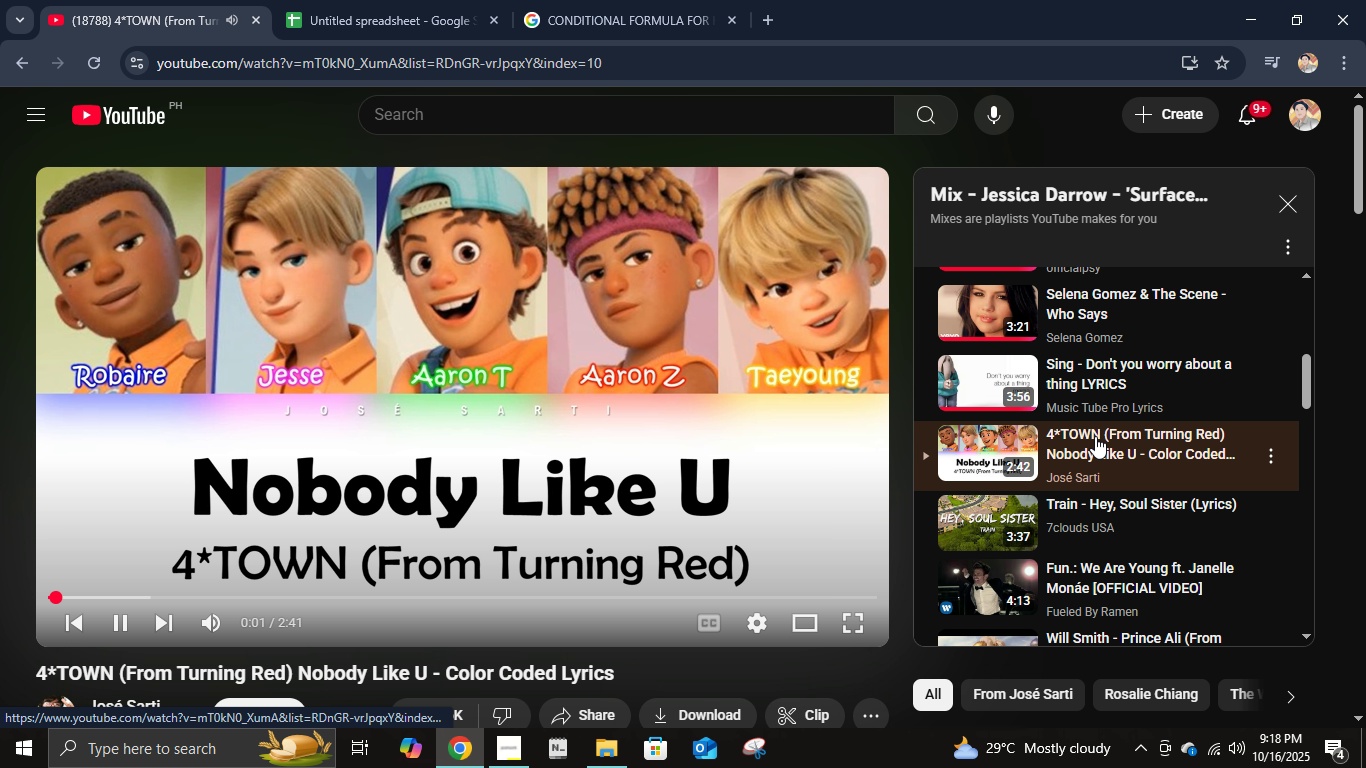 
scroll: coordinate [1252, 520], scroll_direction: down, amount: 11.0
 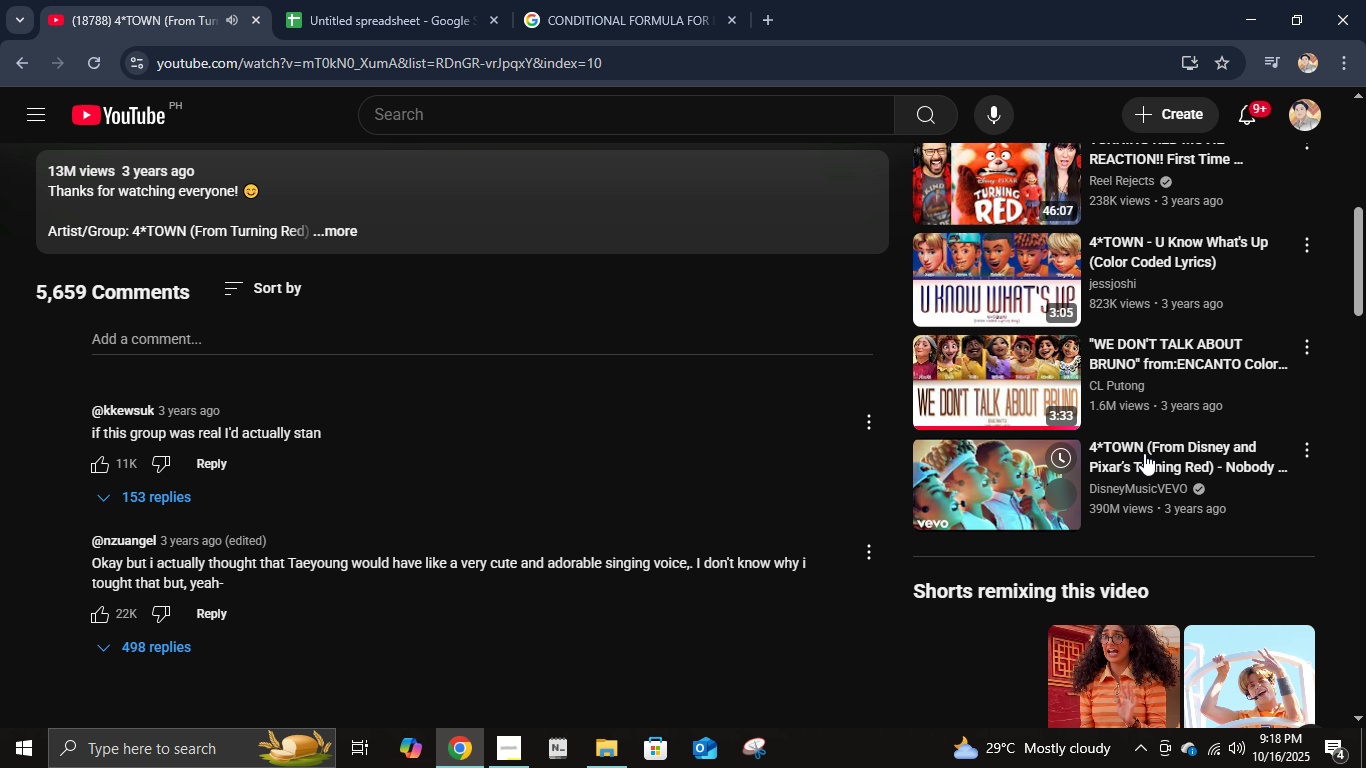 
scroll: coordinate [1137, 437], scroll_direction: up, amount: 1.0
 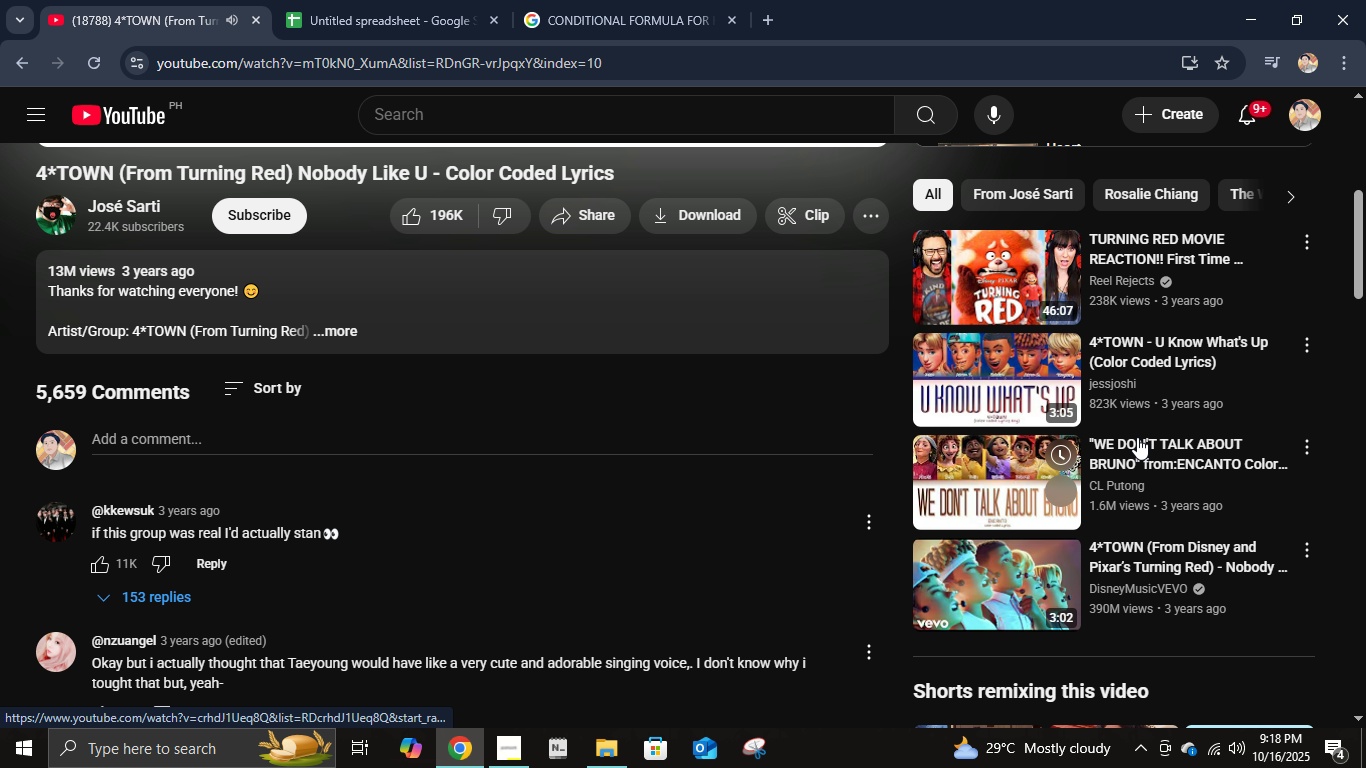 
scroll: coordinate [1137, 437], scroll_direction: none, amount: 0.0
 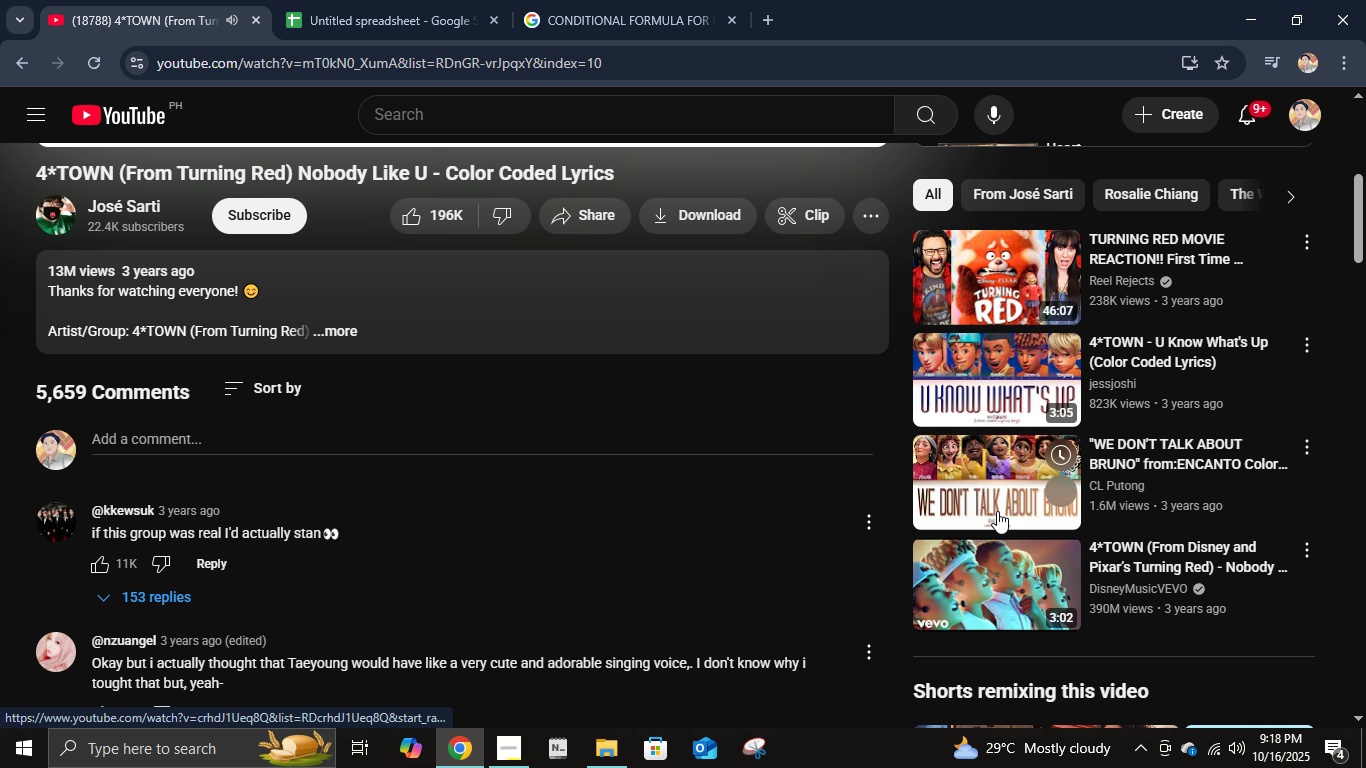 
left_click([997, 511])
 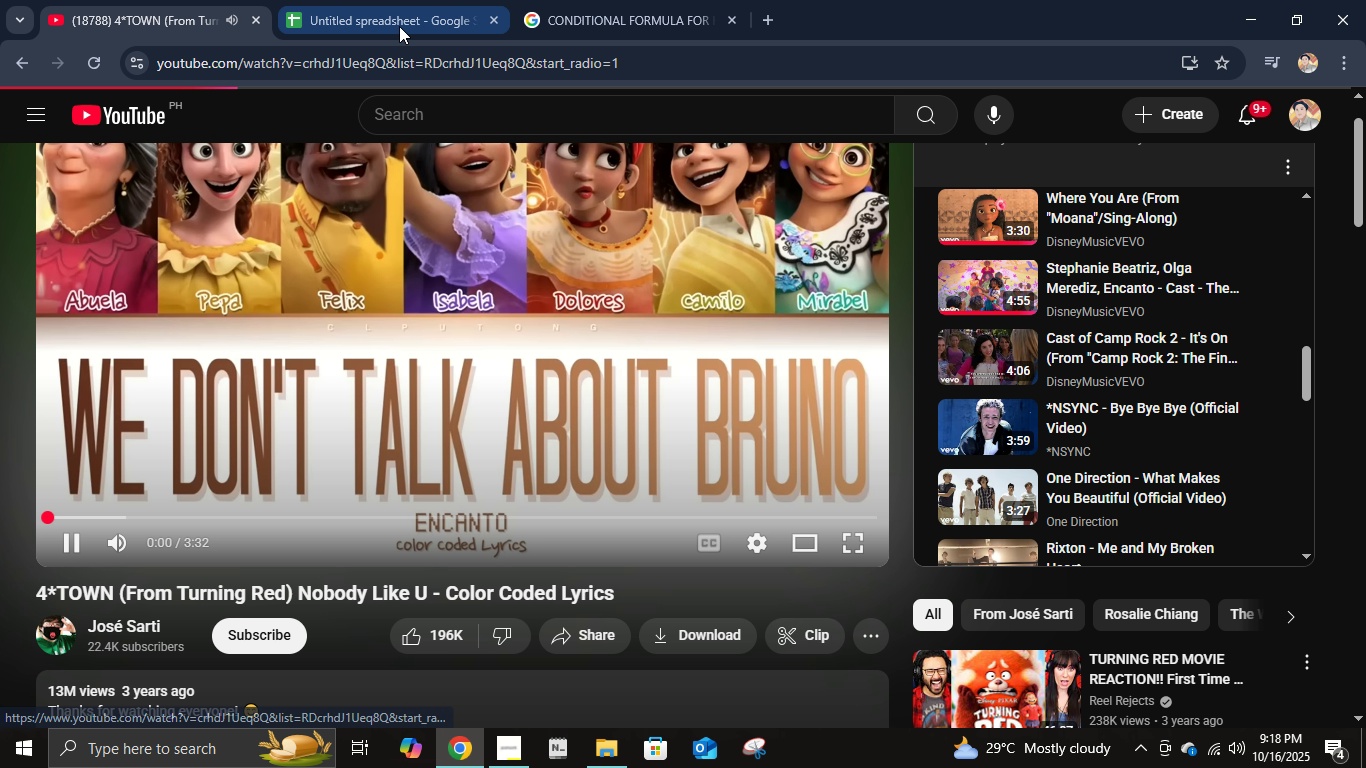 
left_click([399, 26])
 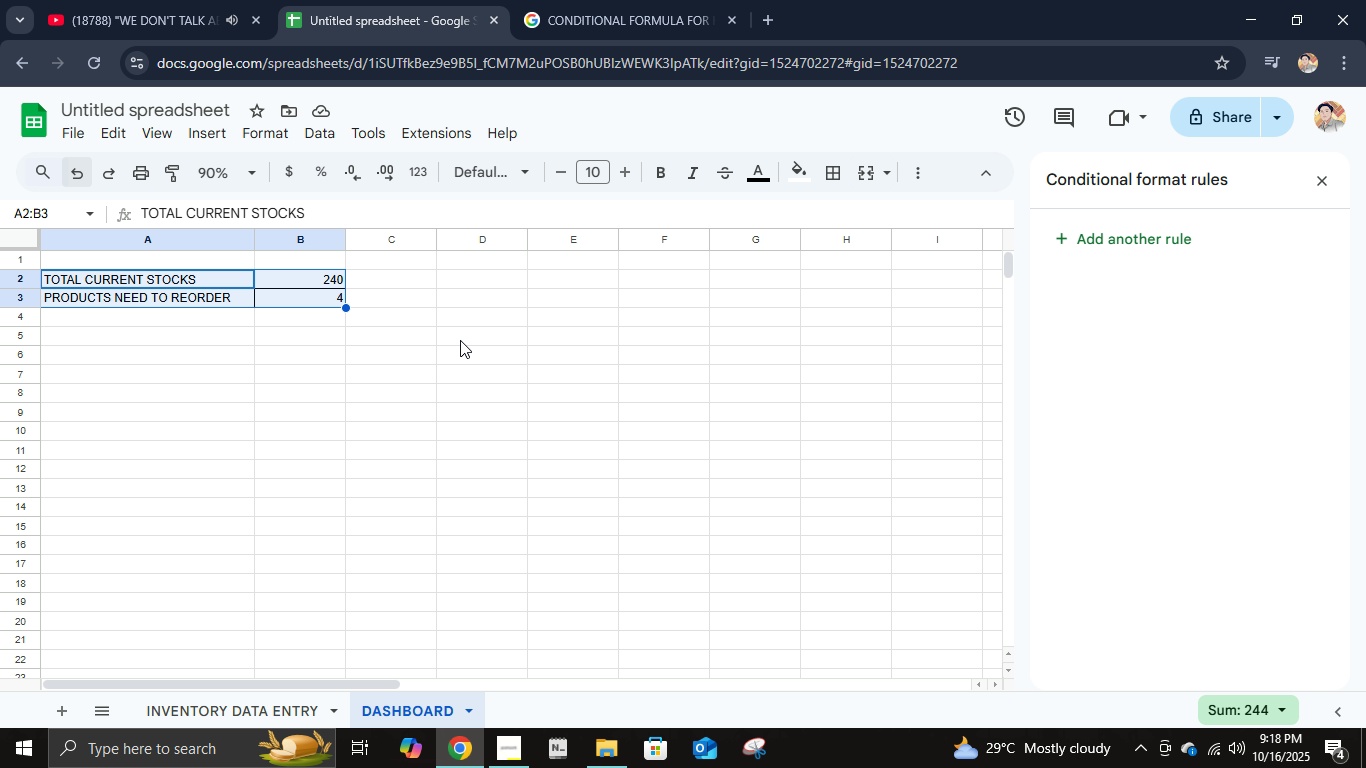 
left_click([217, 420])
 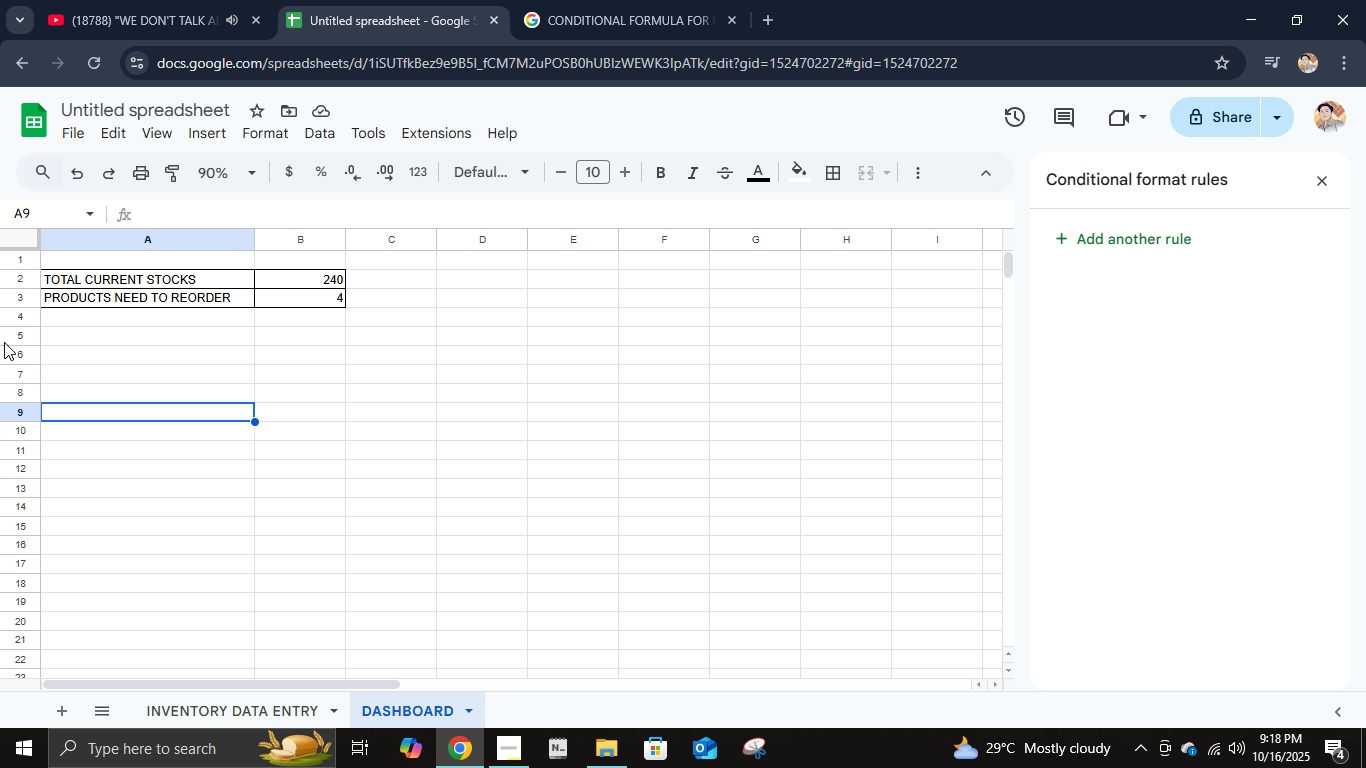 
wait(13.95)
 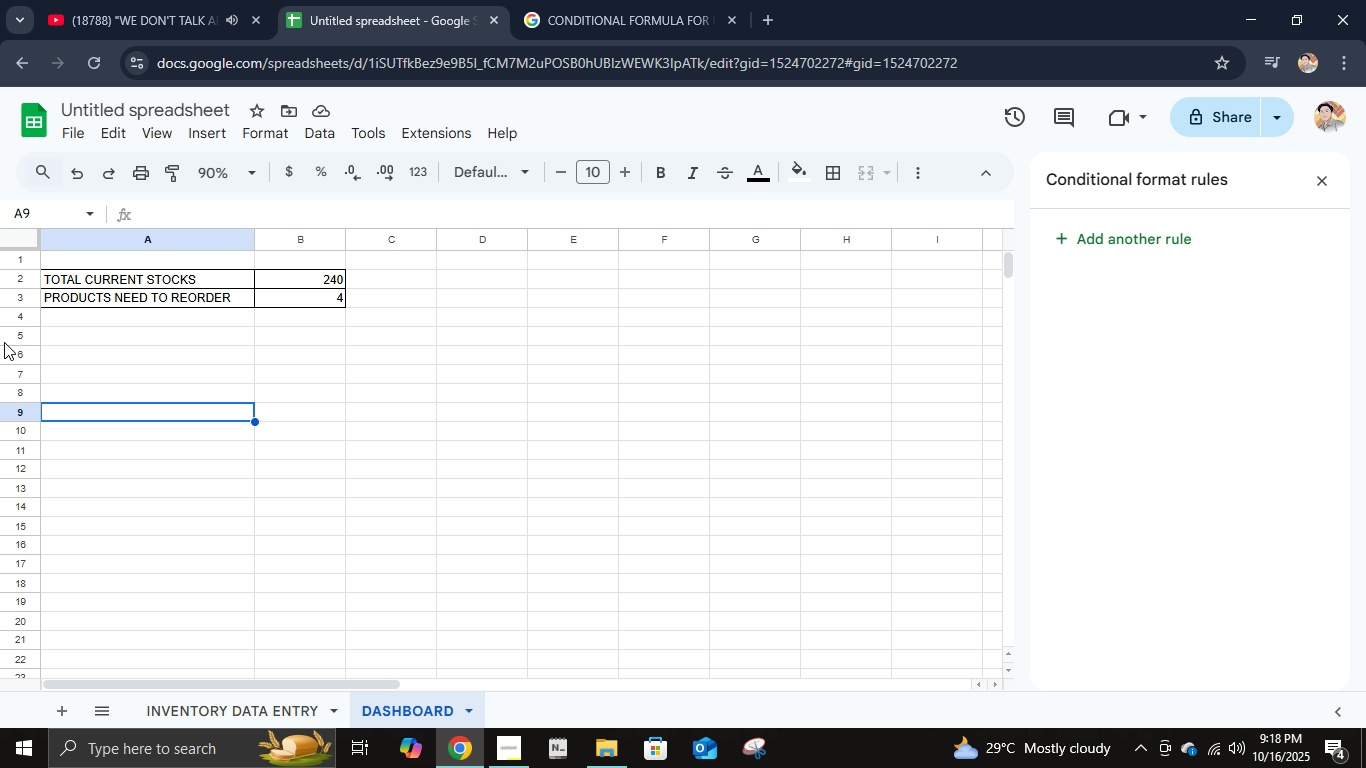 
left_click([118, 364])
 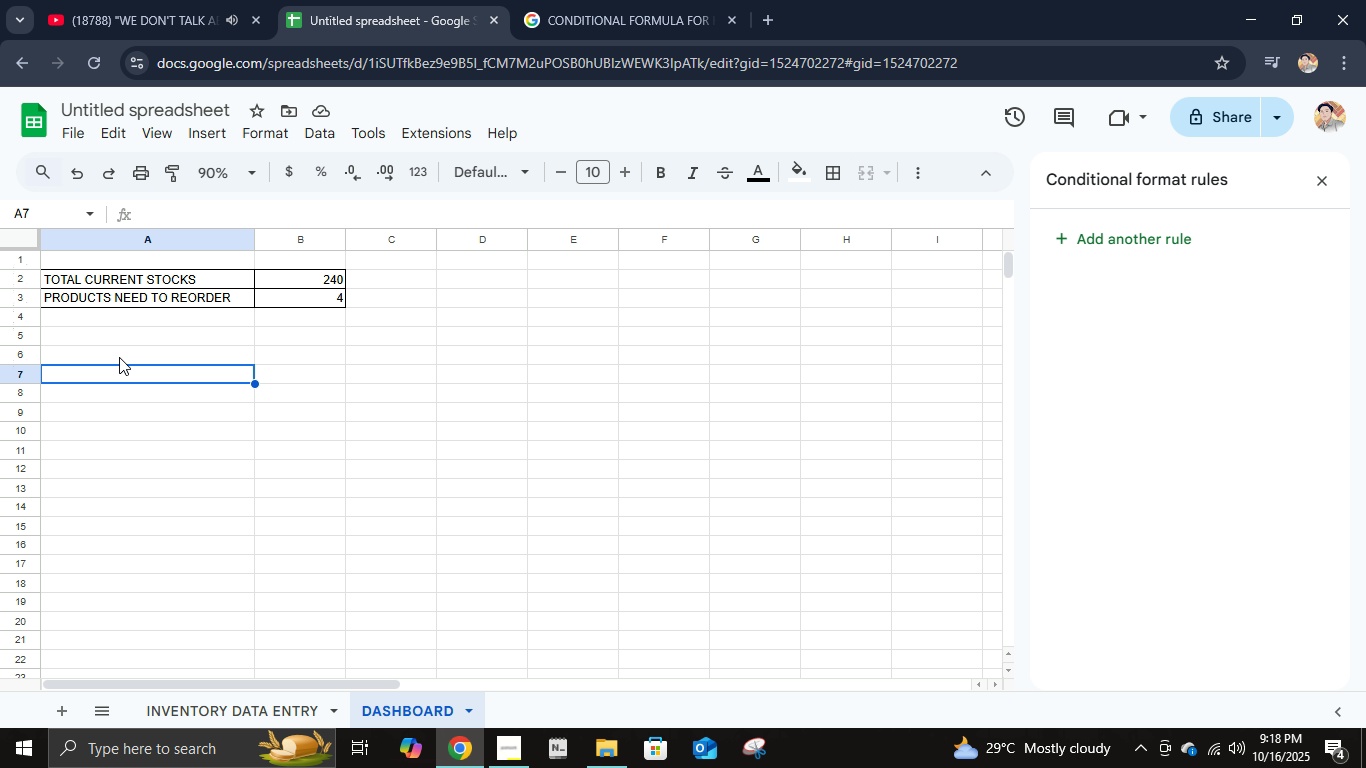 
left_click([119, 356])
 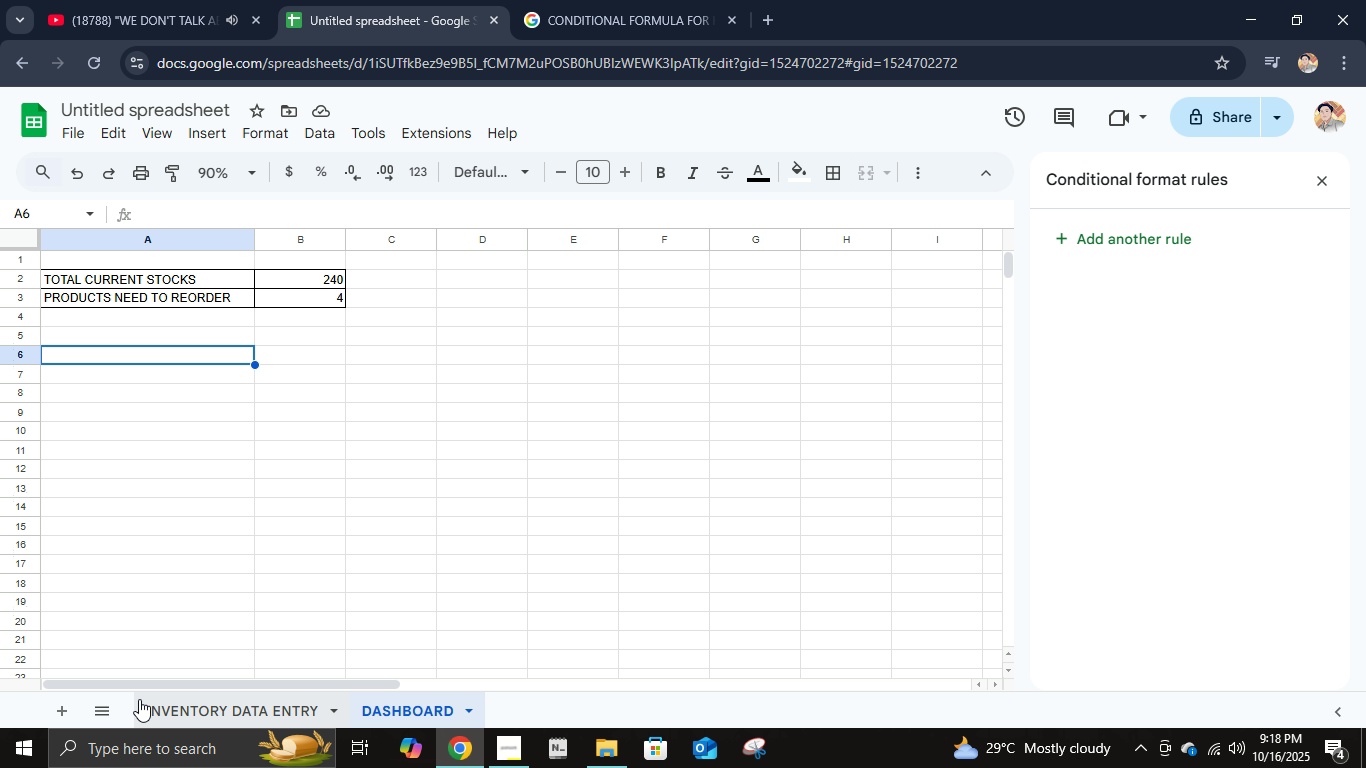 
wait(17.9)
 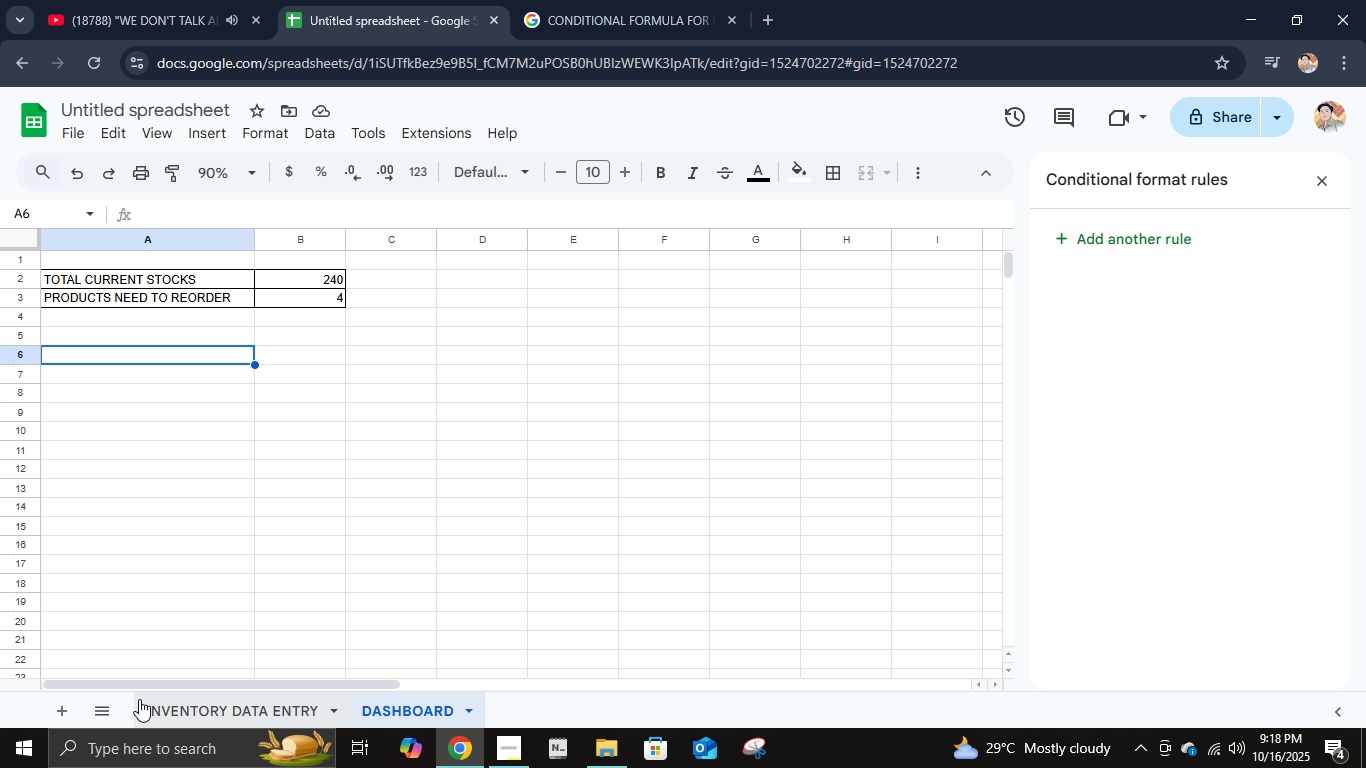 
mouse_move([-9, 689])
 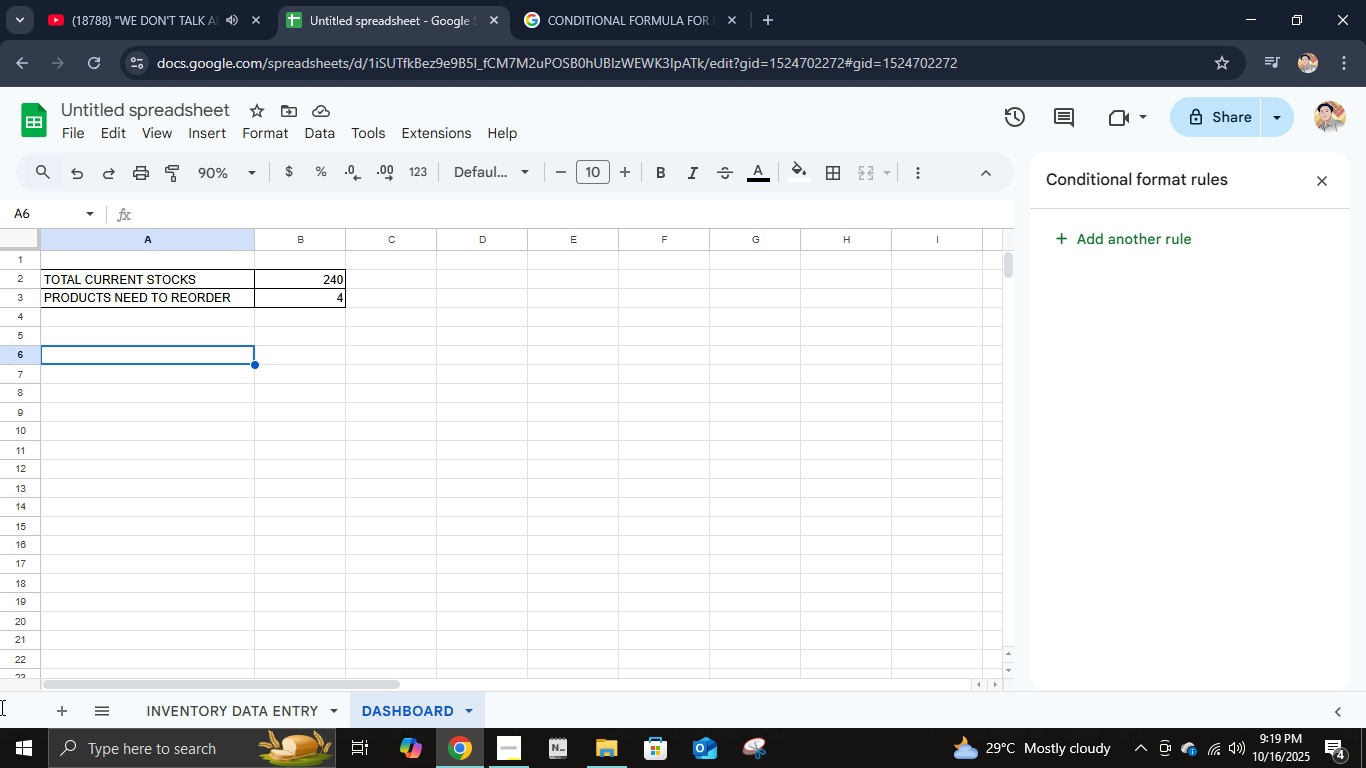 
left_click([512, 756])
 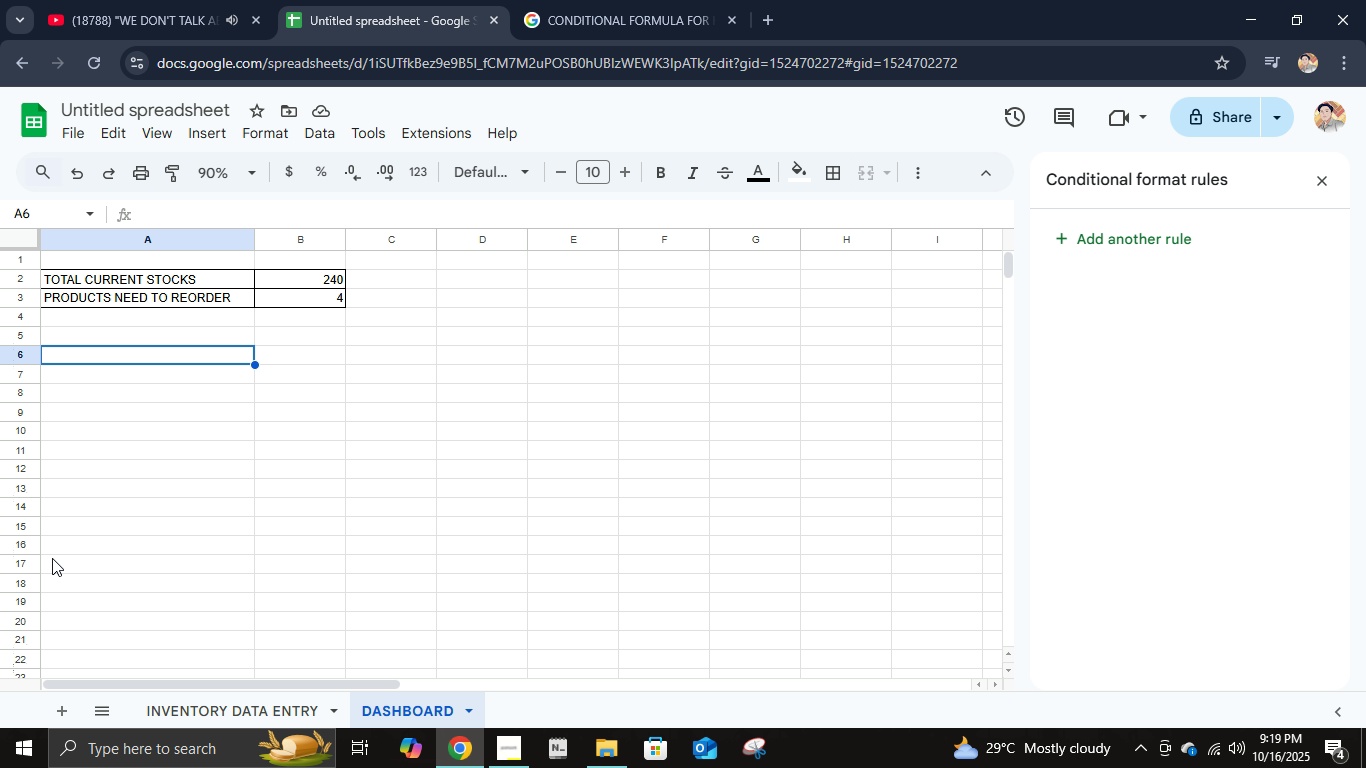 
wait(15.38)
 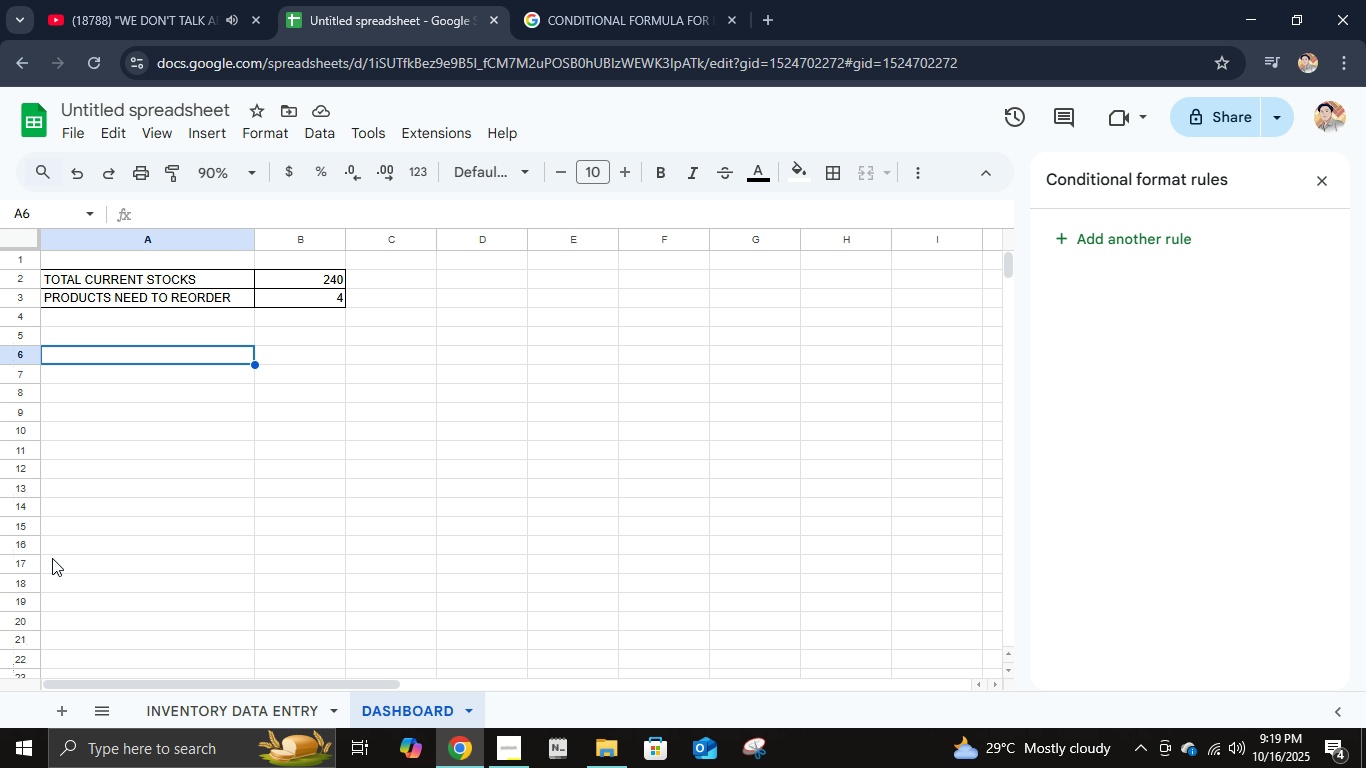 
left_click([122, 334])
 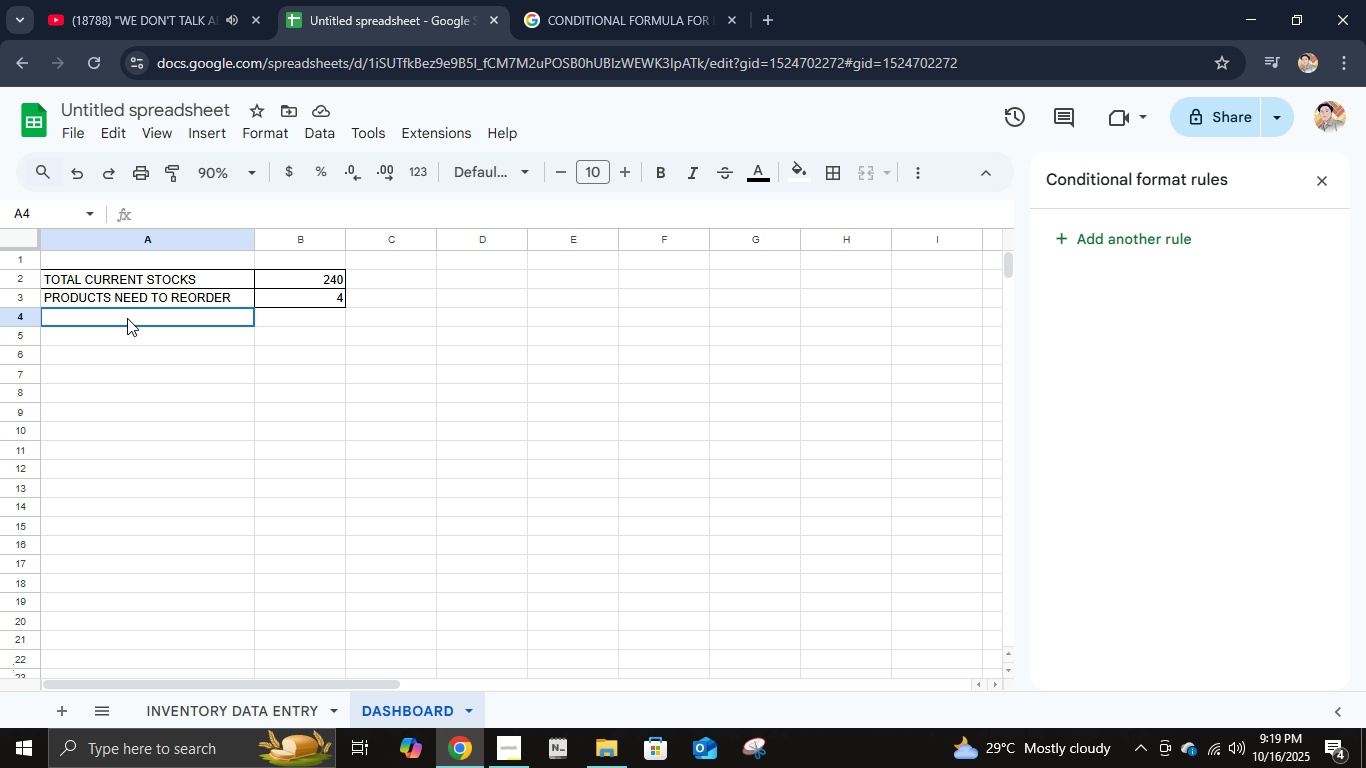 
left_click([127, 318])
 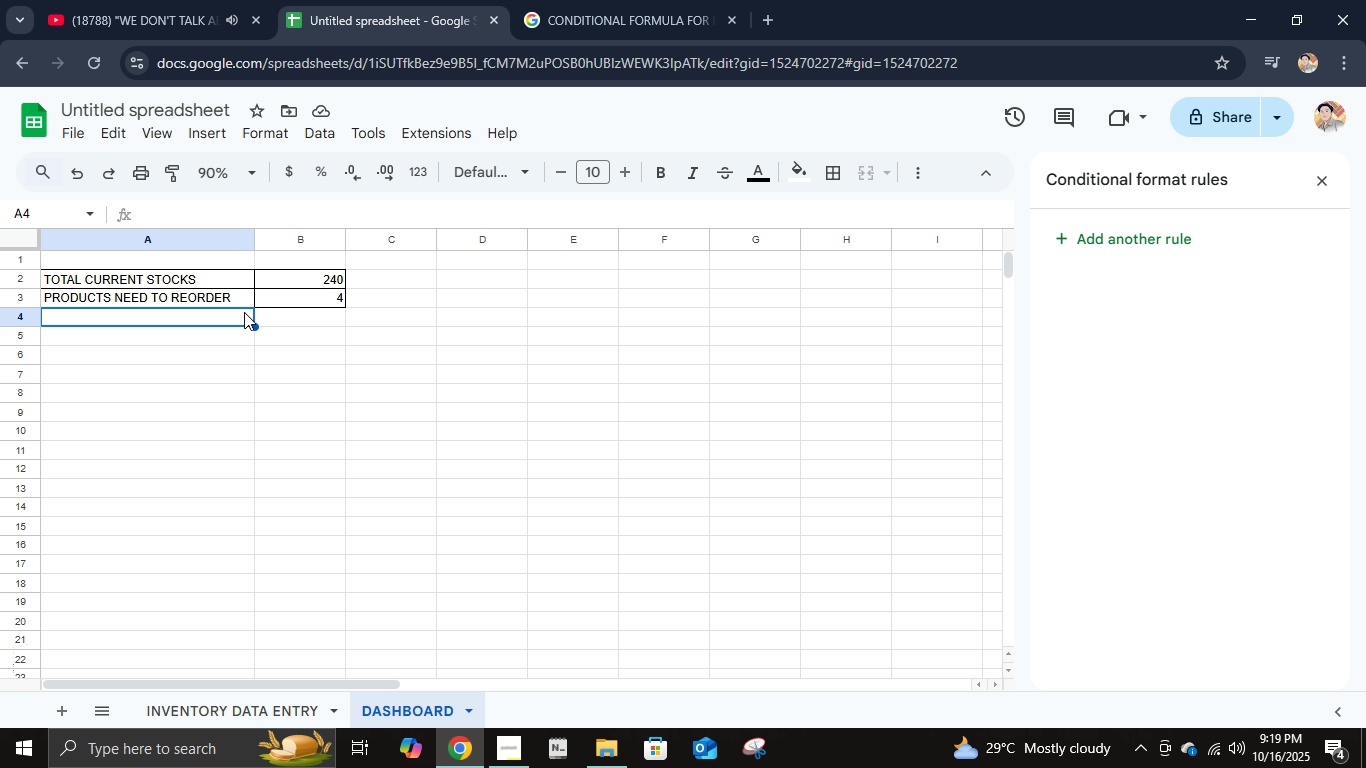 
left_click([332, 300])
 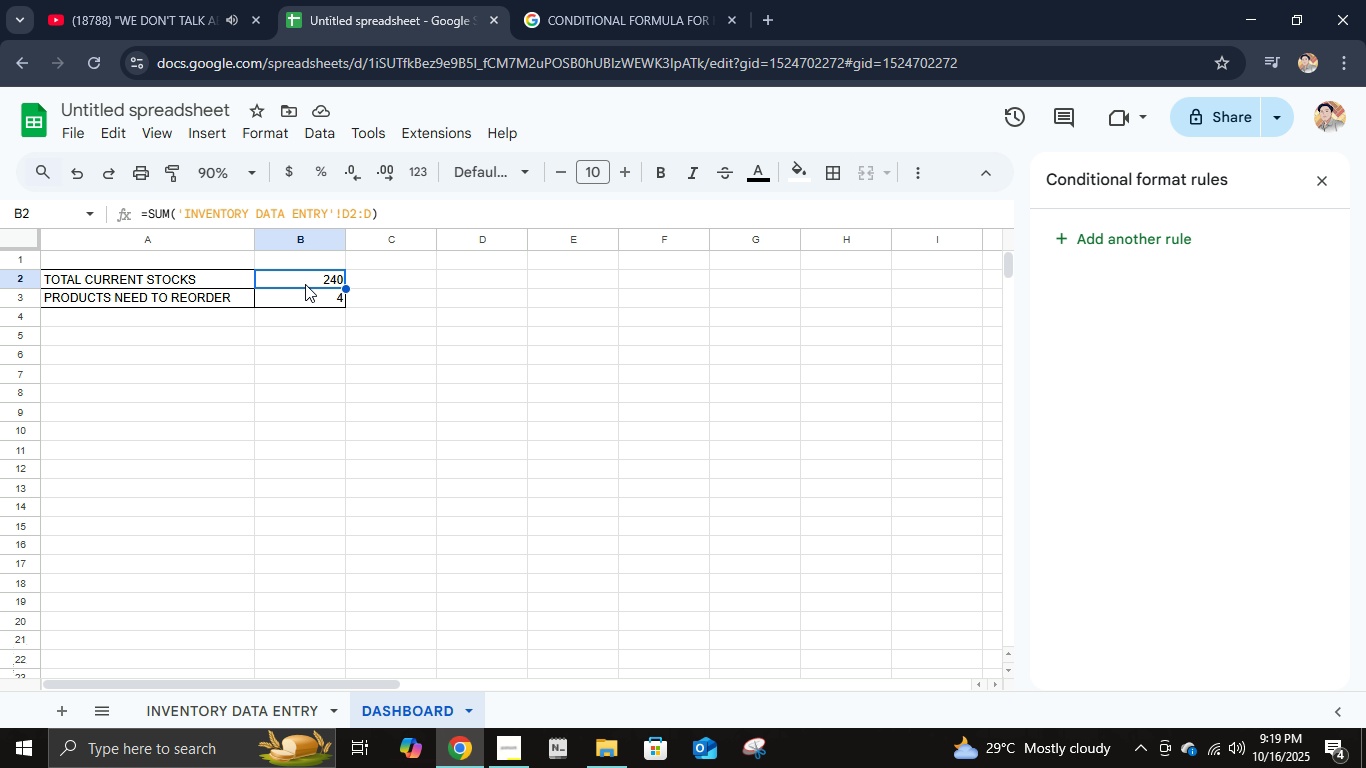 
left_click([305, 284])
 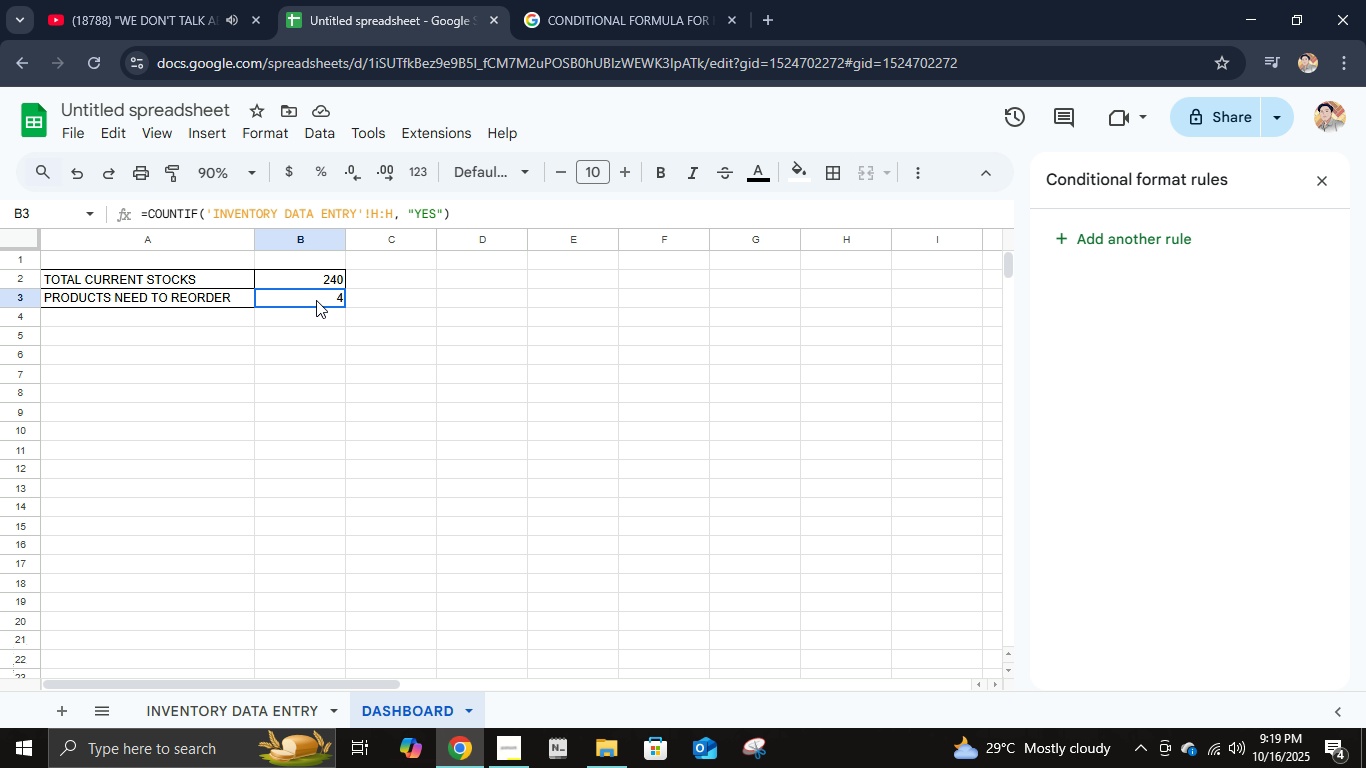 
left_click([316, 300])
 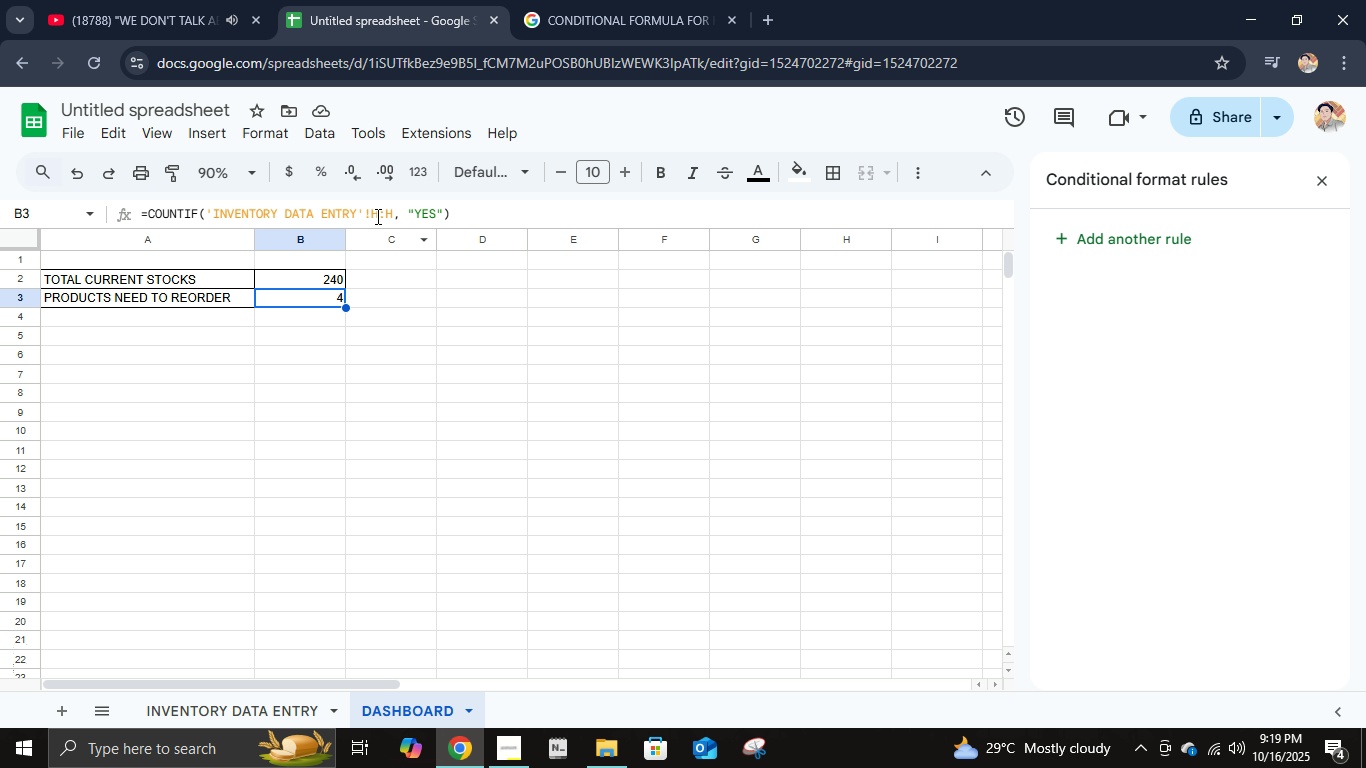 
left_click([378, 213])
 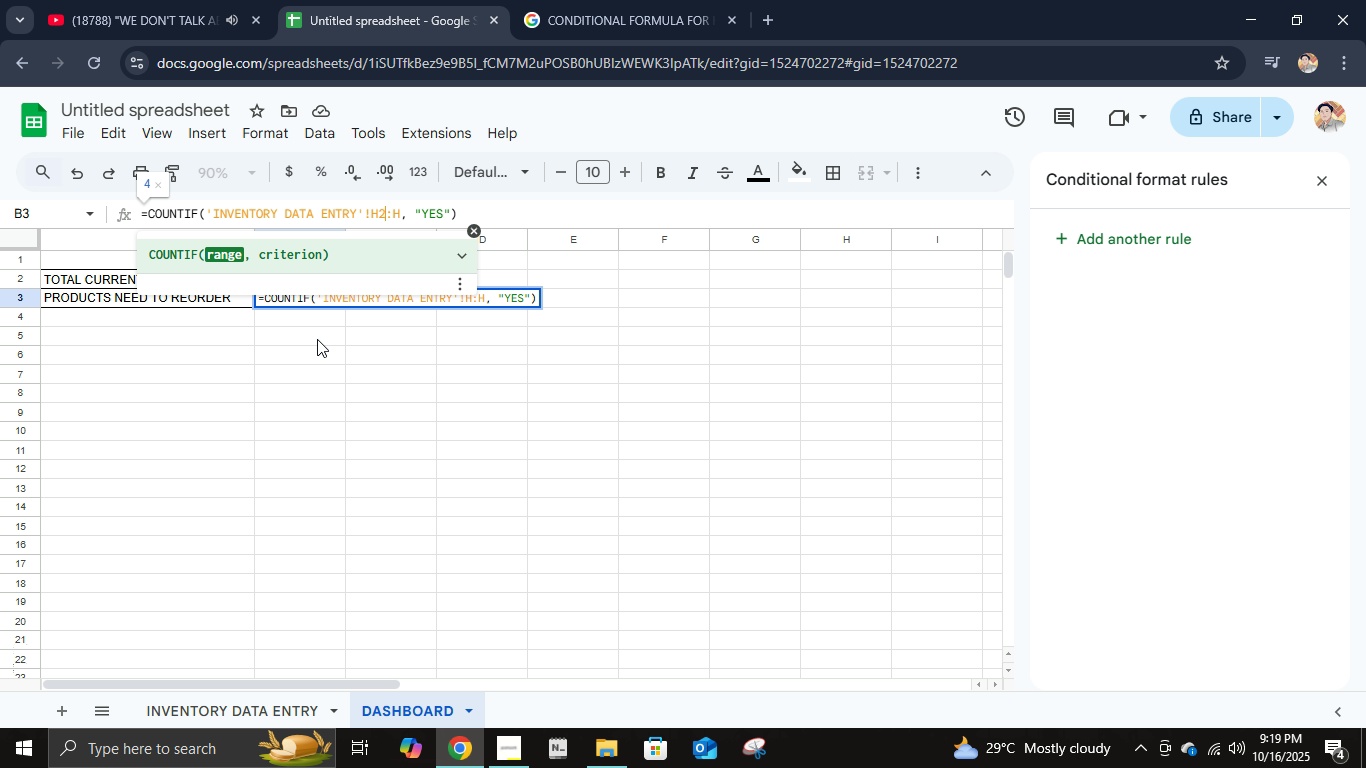 
key(2)
 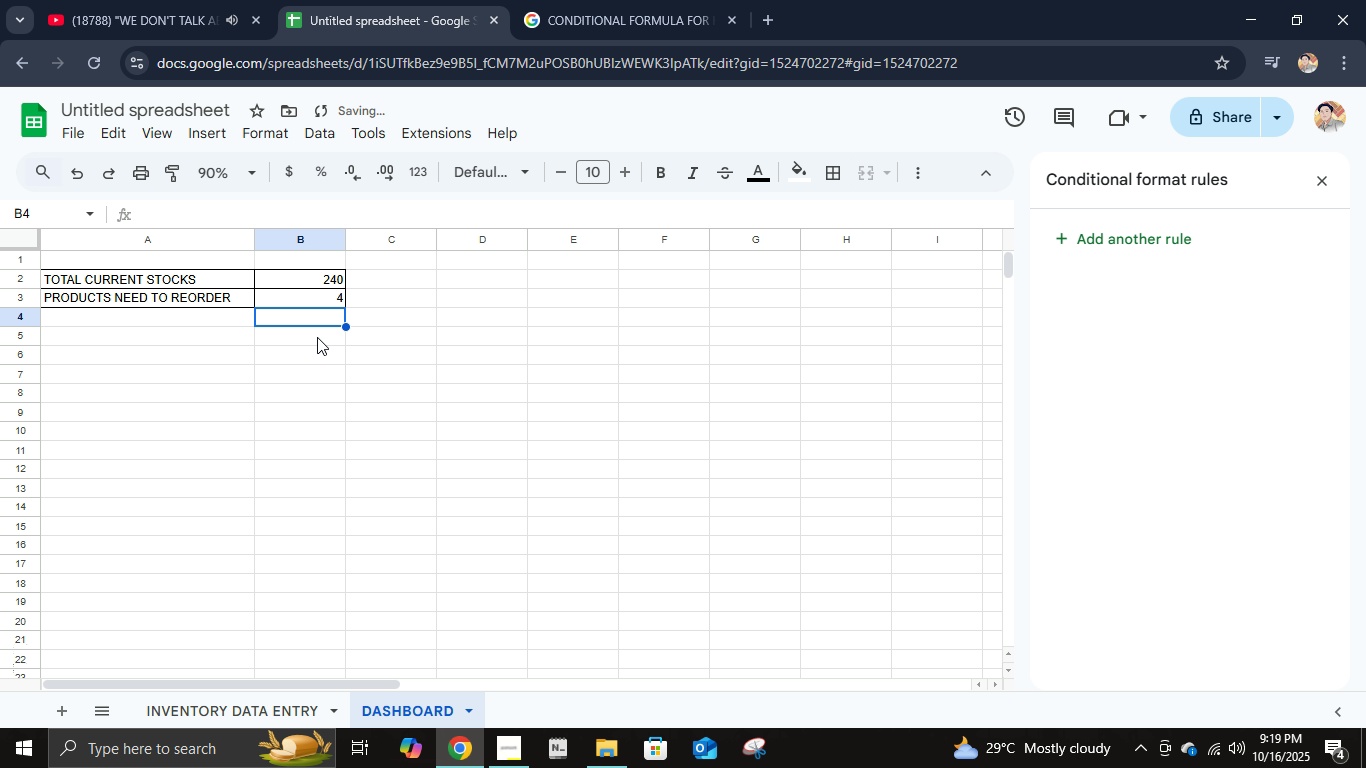 
key(Enter)
 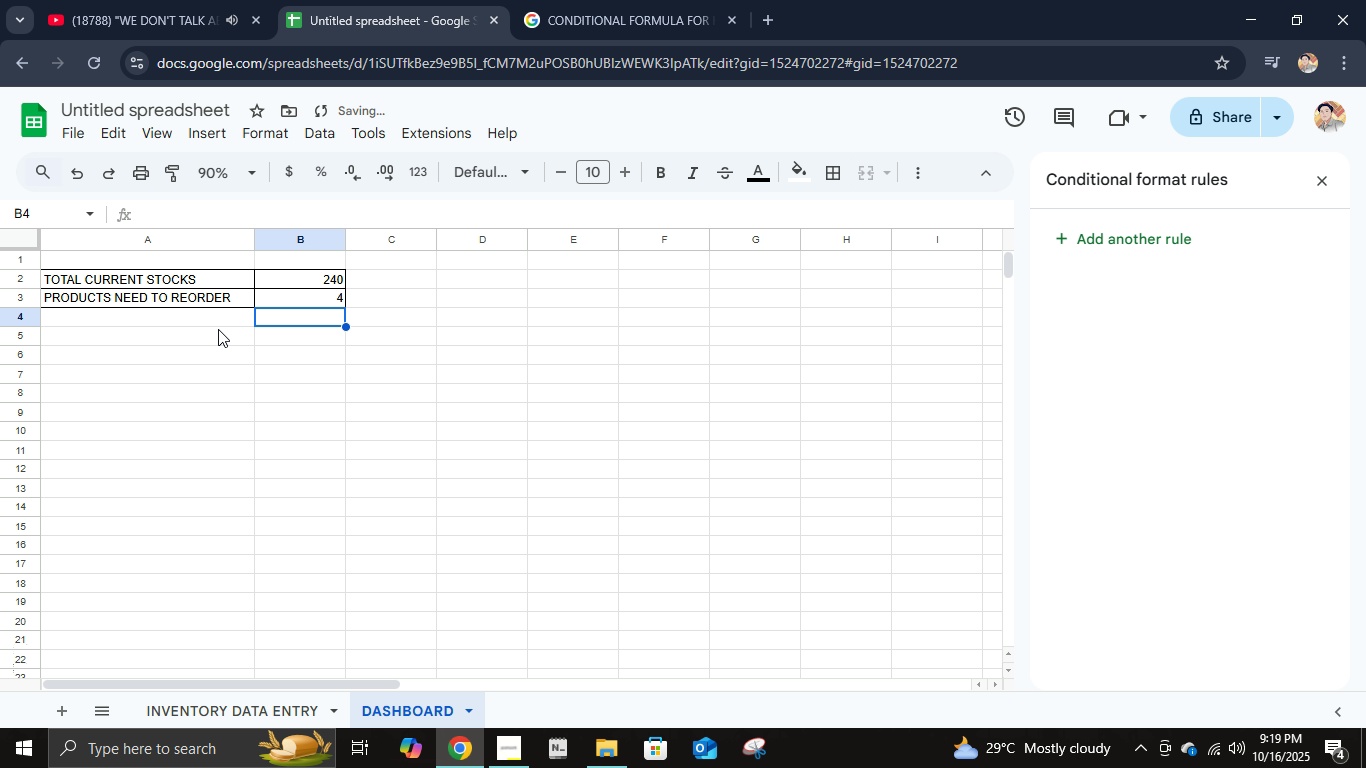 
left_click([200, 314])
 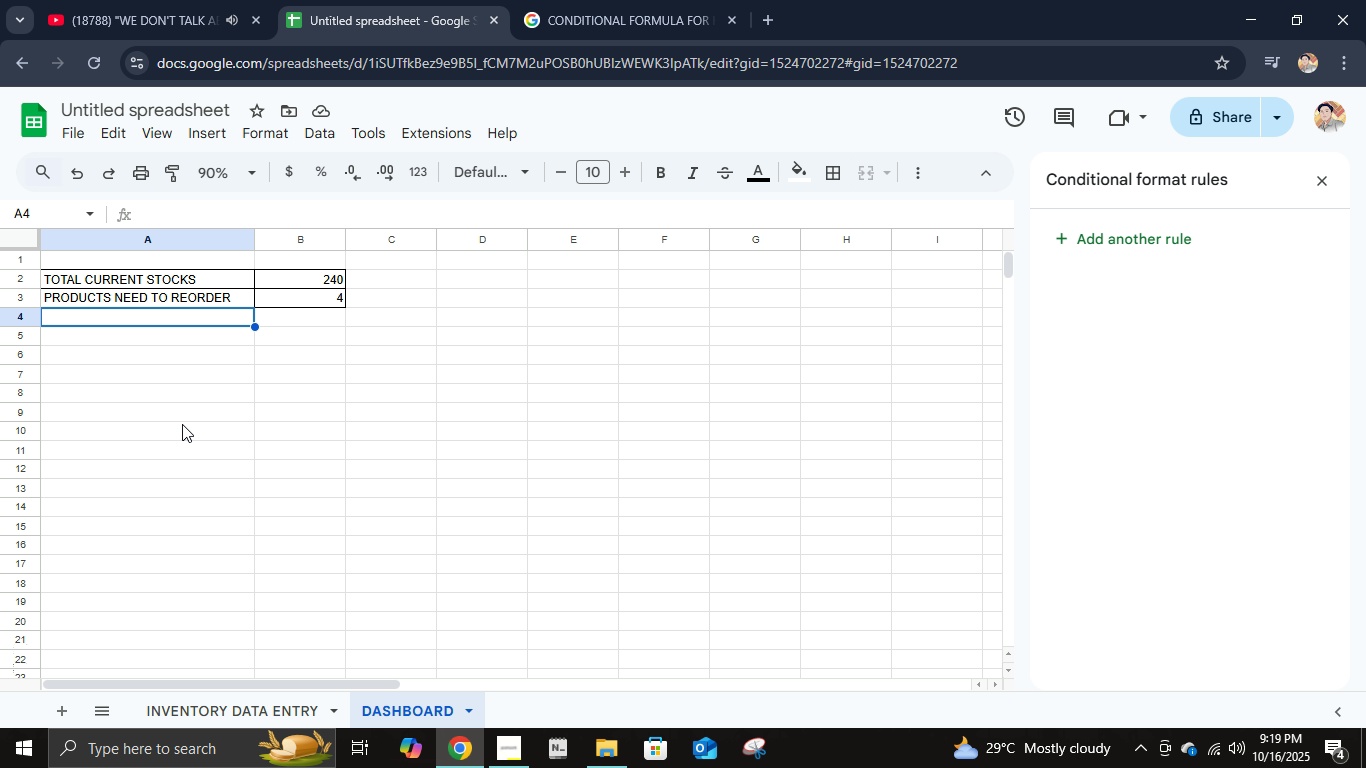 
type(total suggested reorder quantity)
 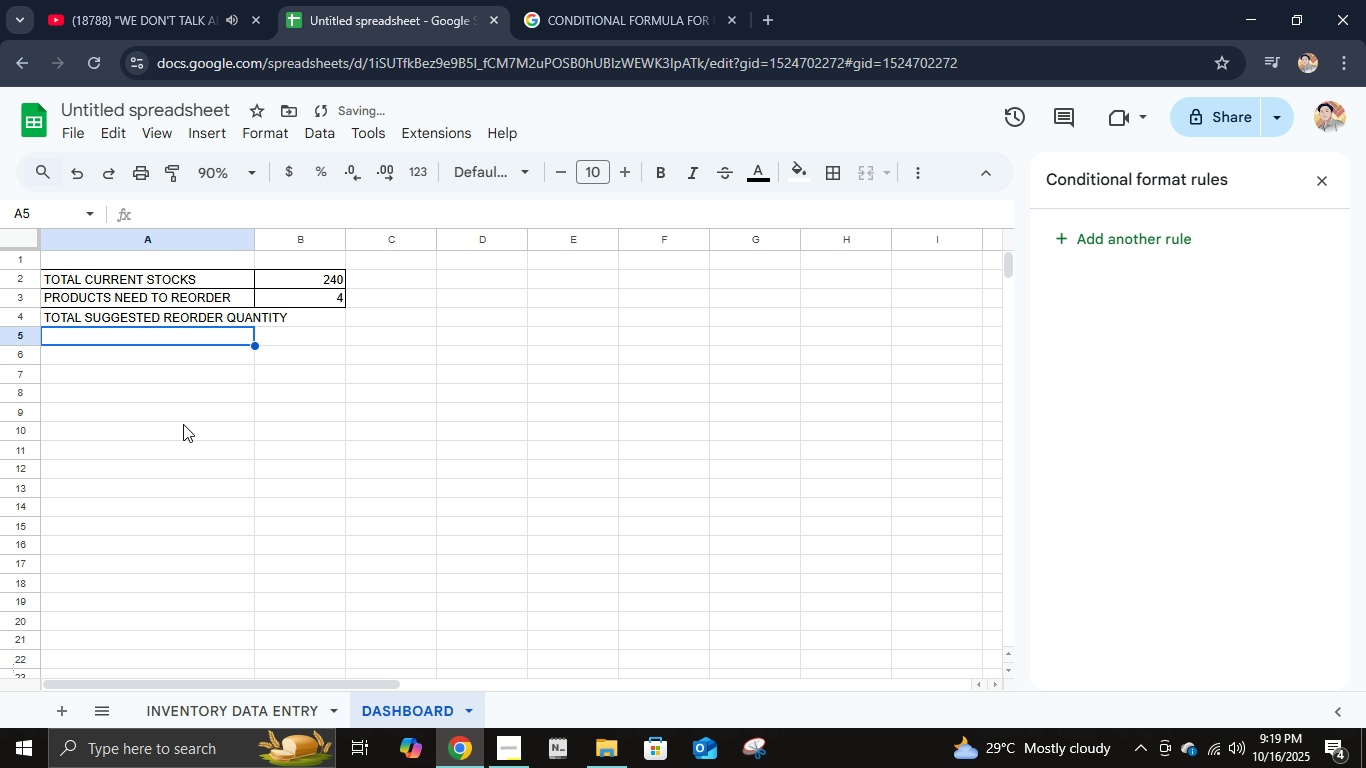 
key(Enter)
 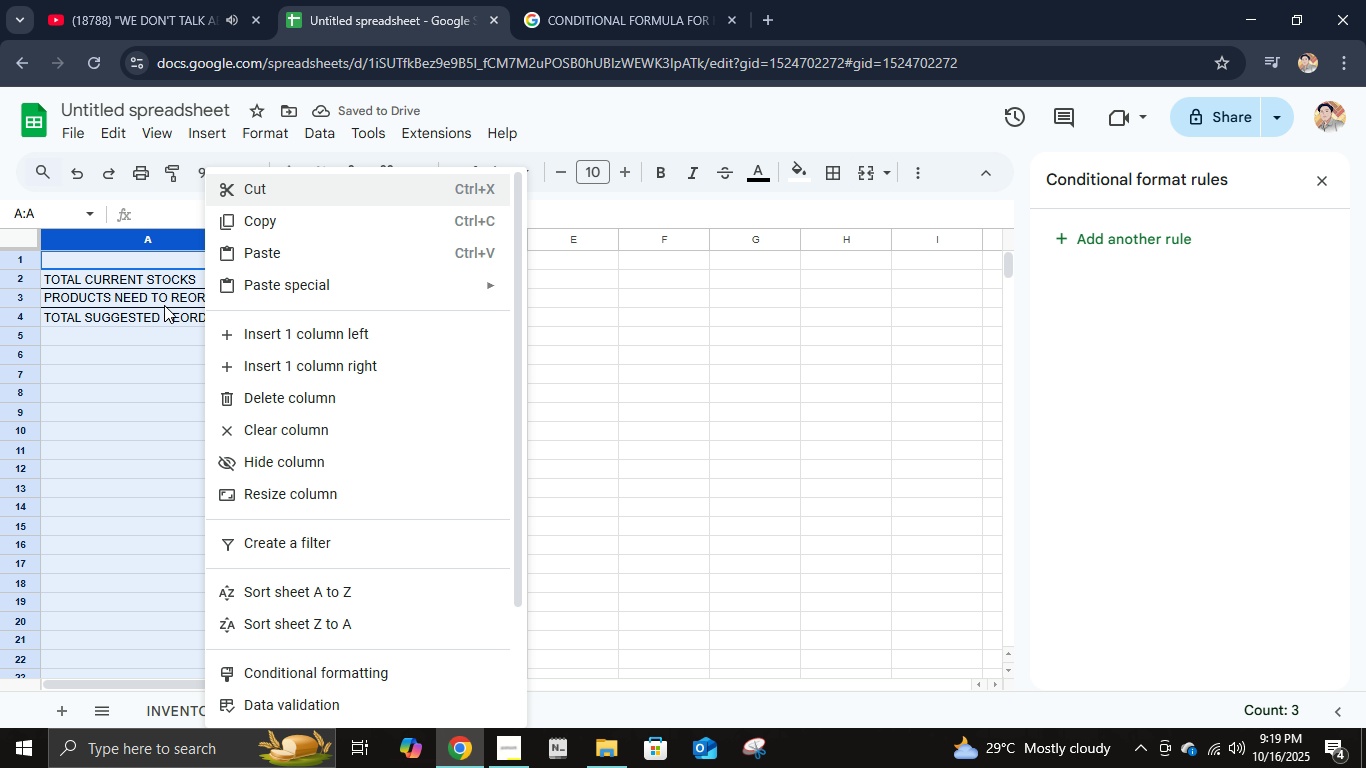 
left_click([311, 501])
 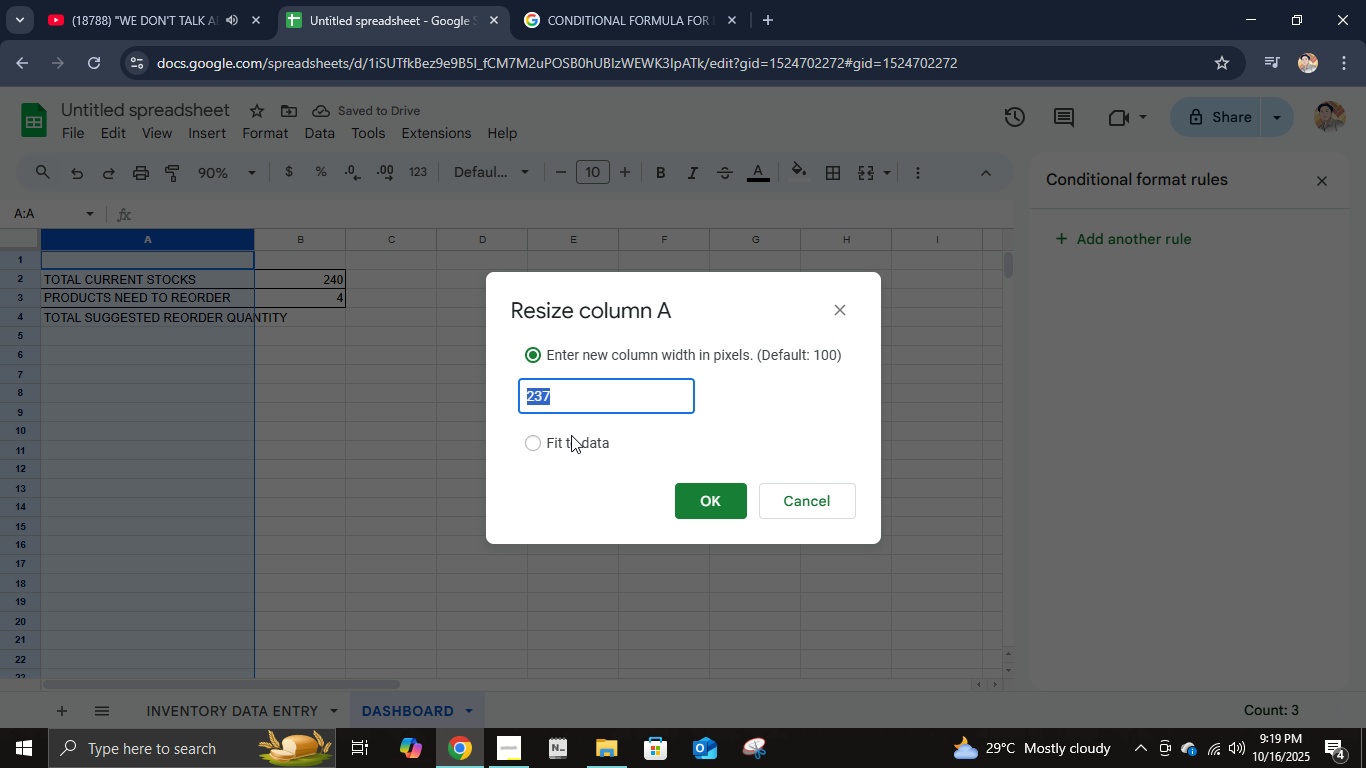 
left_click([571, 435])
 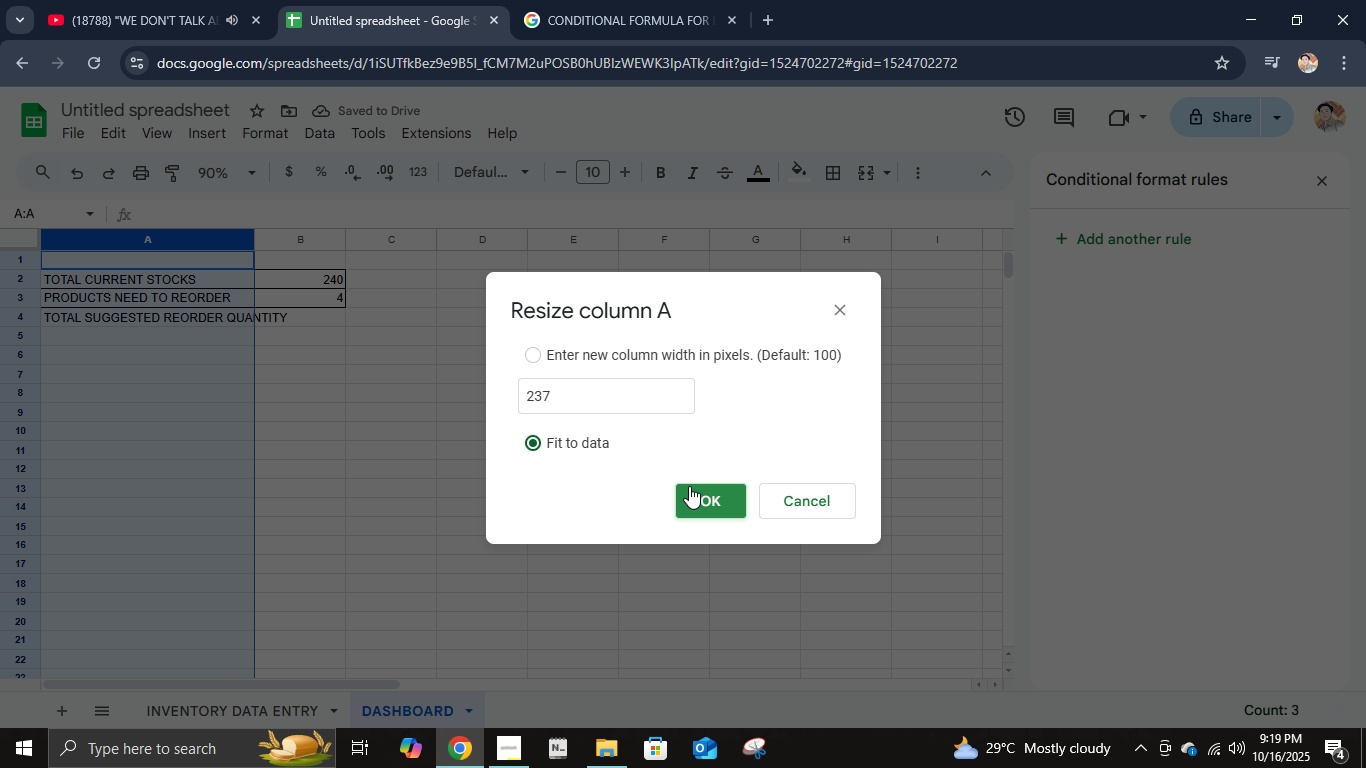 
left_click([690, 486])
 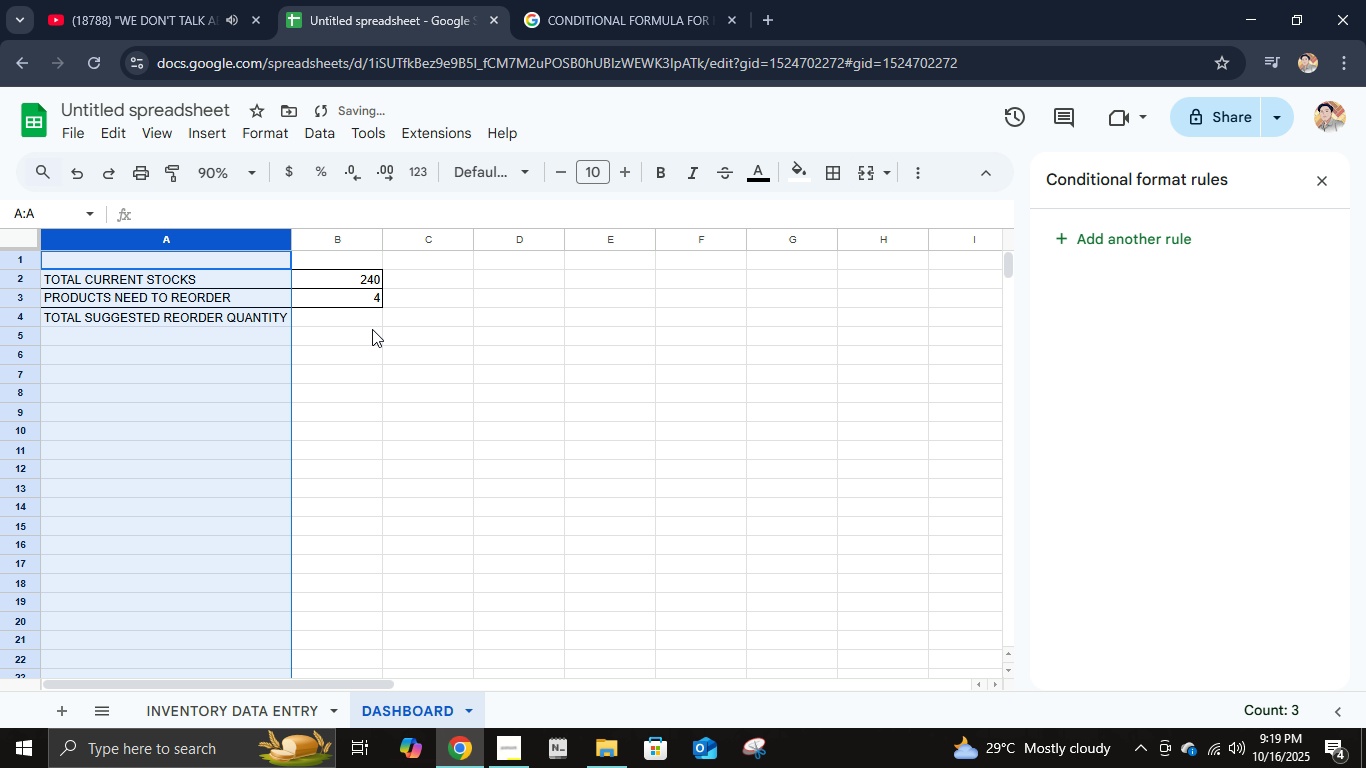 
left_click([366, 322])
 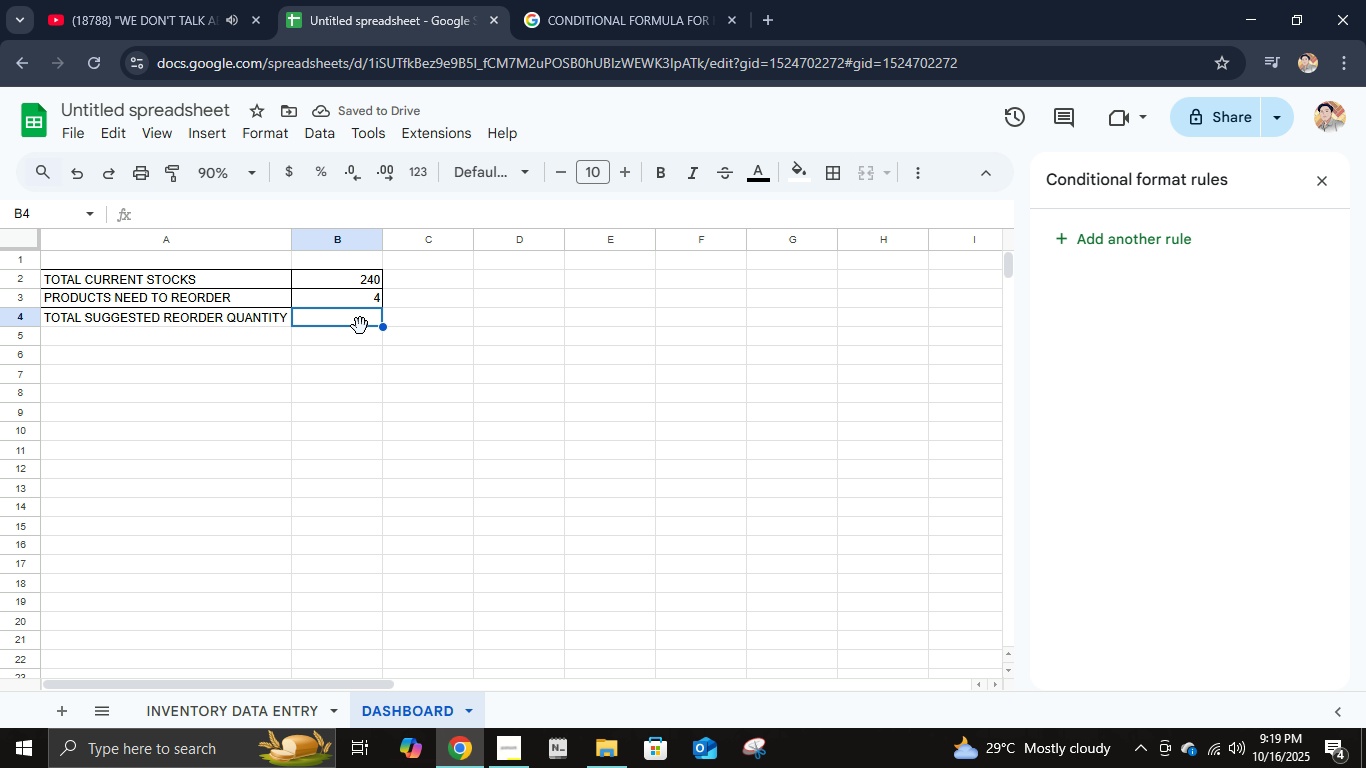 
type(=sum('inventory data entry'! )
key(Backspace)
type(i2:i))
 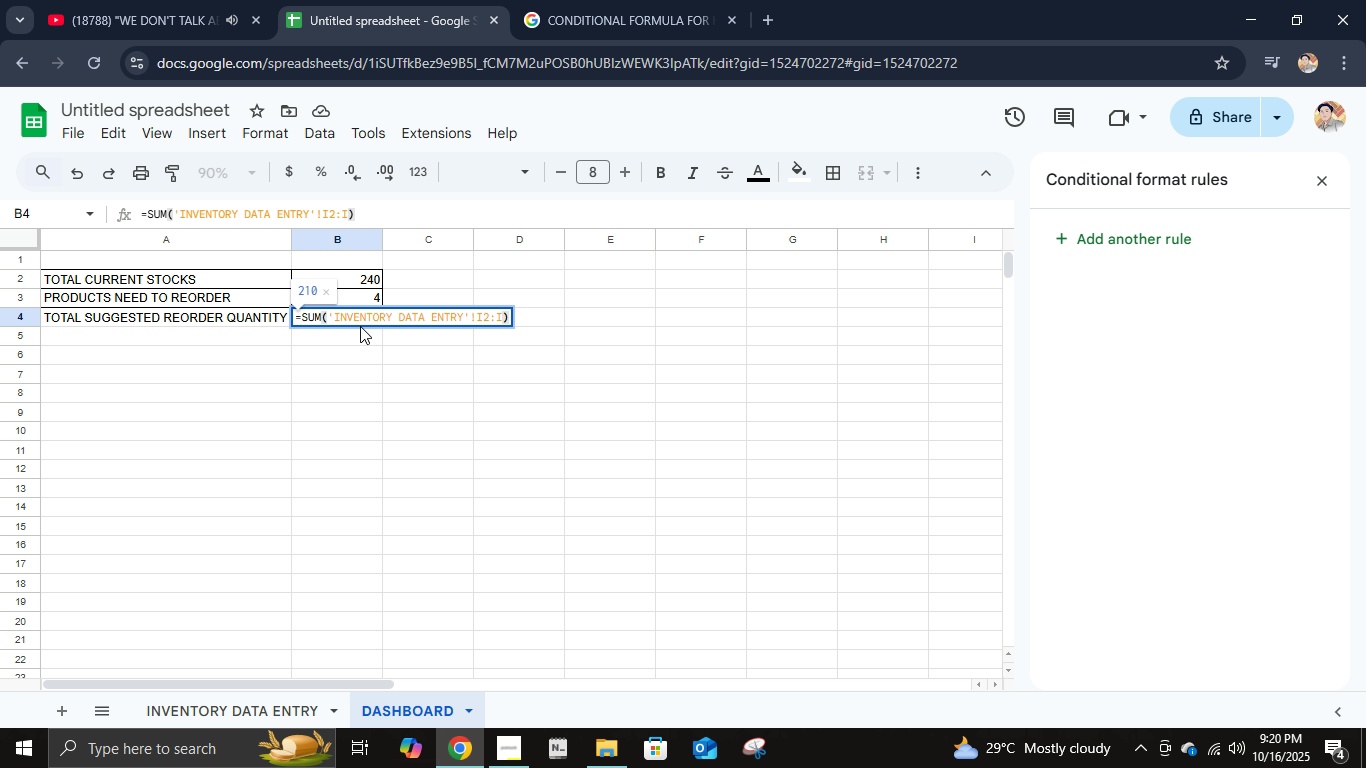 
key(Enter)
 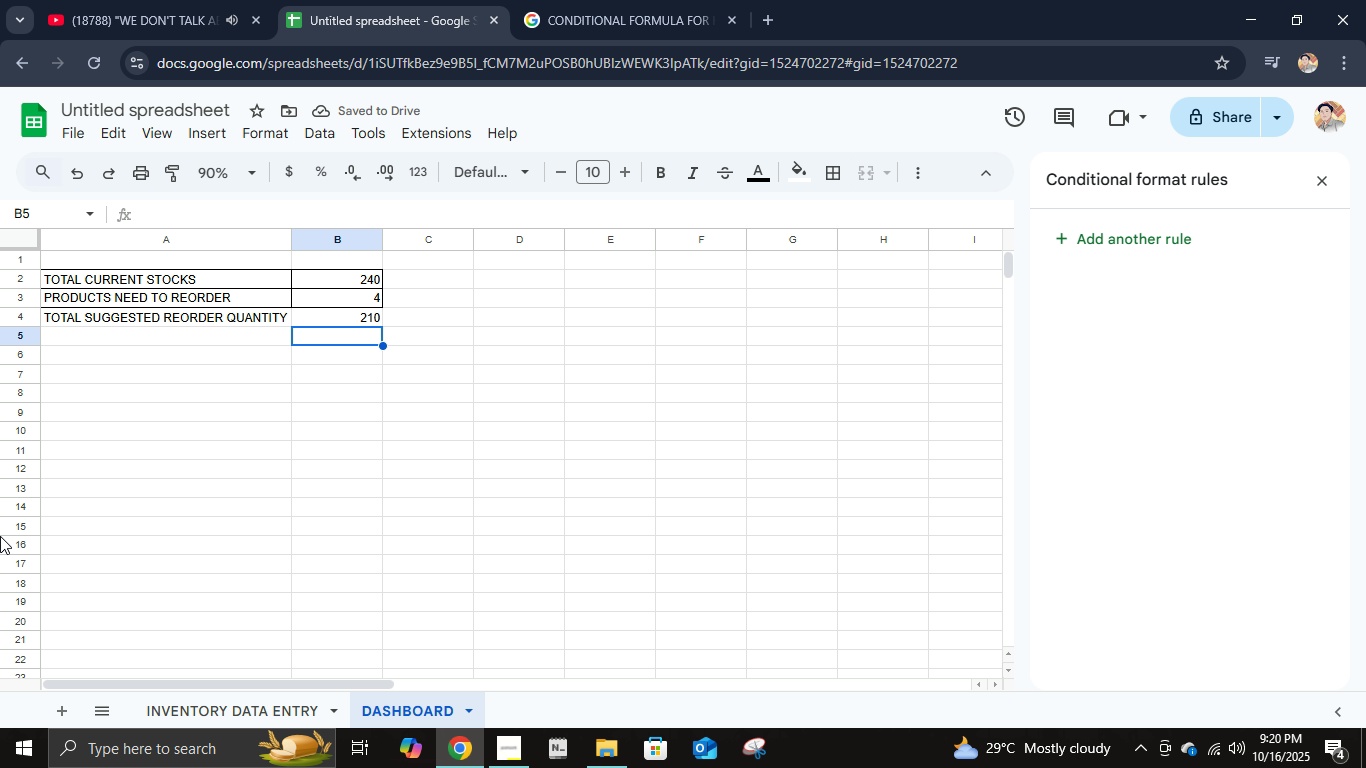 
wait(5.43)
 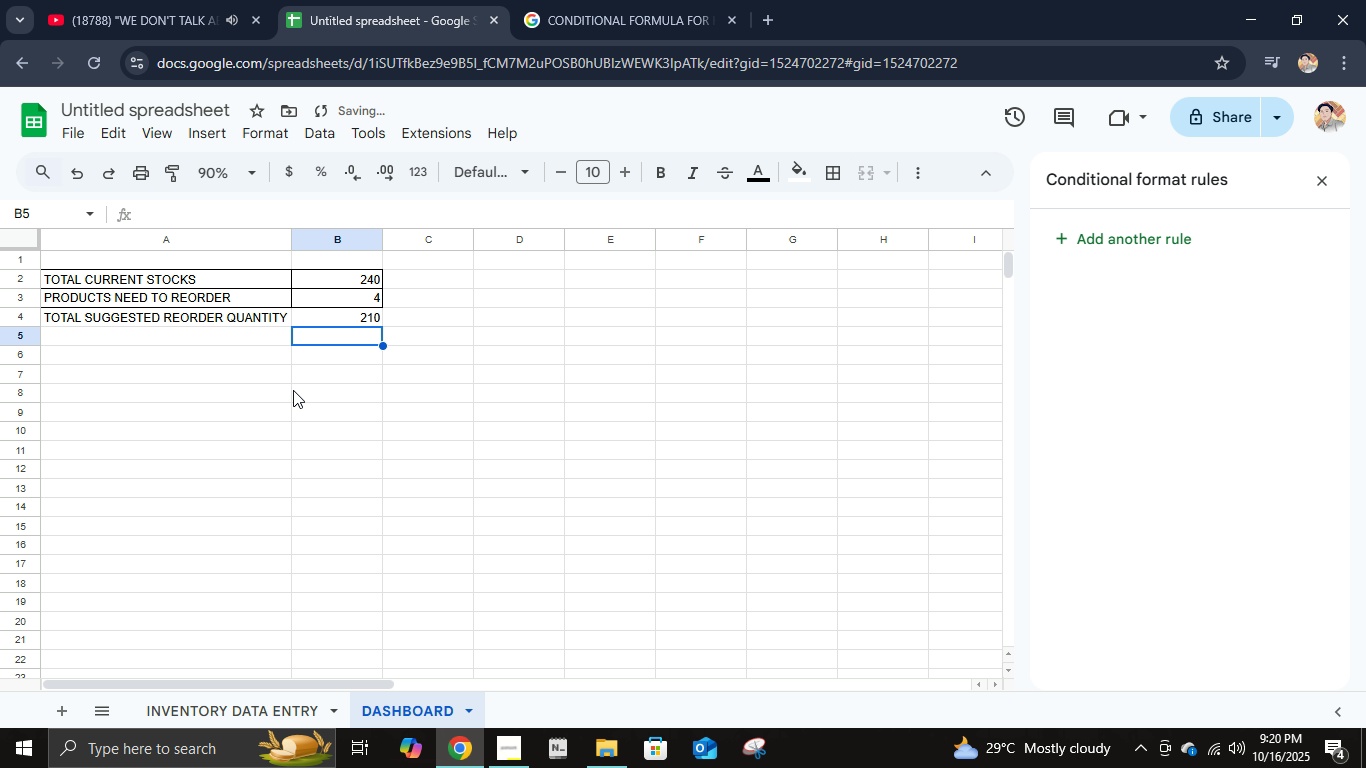 
left_click([183, 323])
 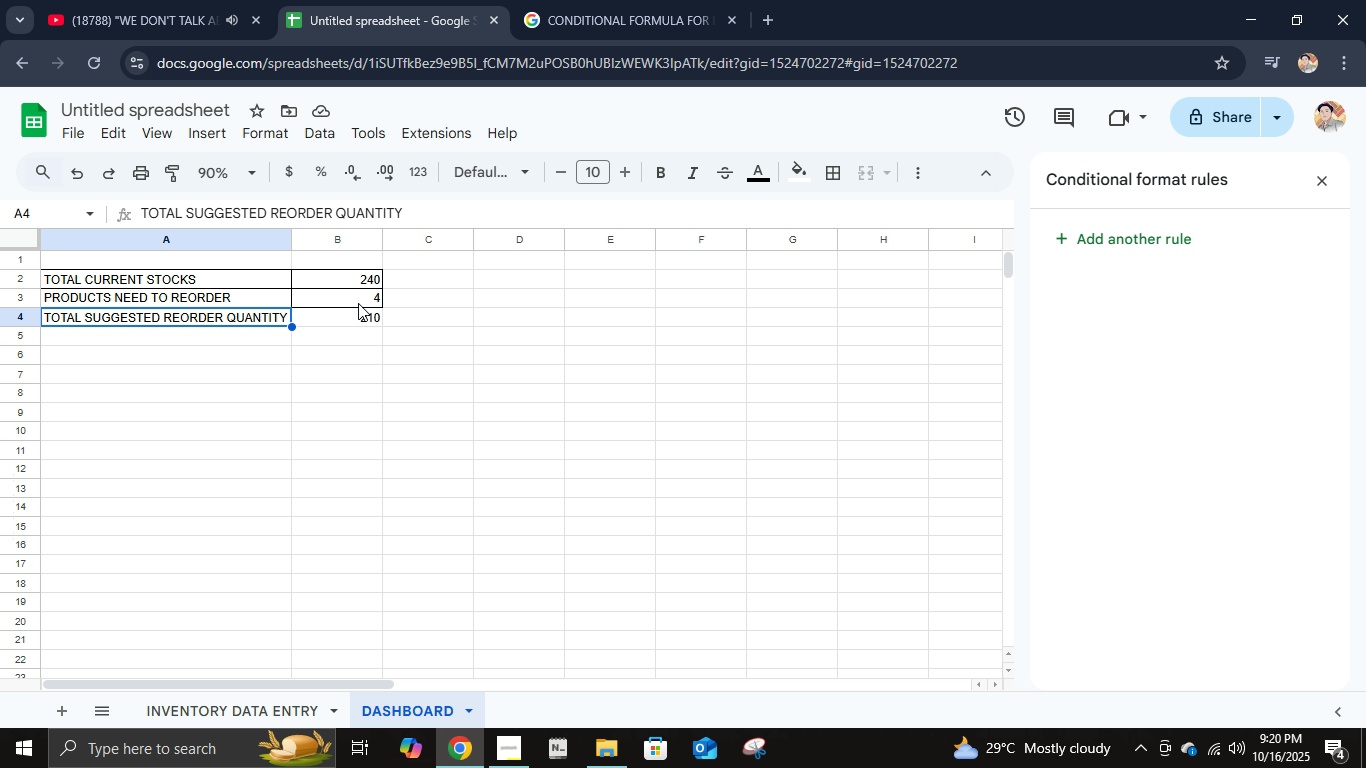 
hold_key(key=ShiftLeft, duration=0.35)
left_click([355, 316])
 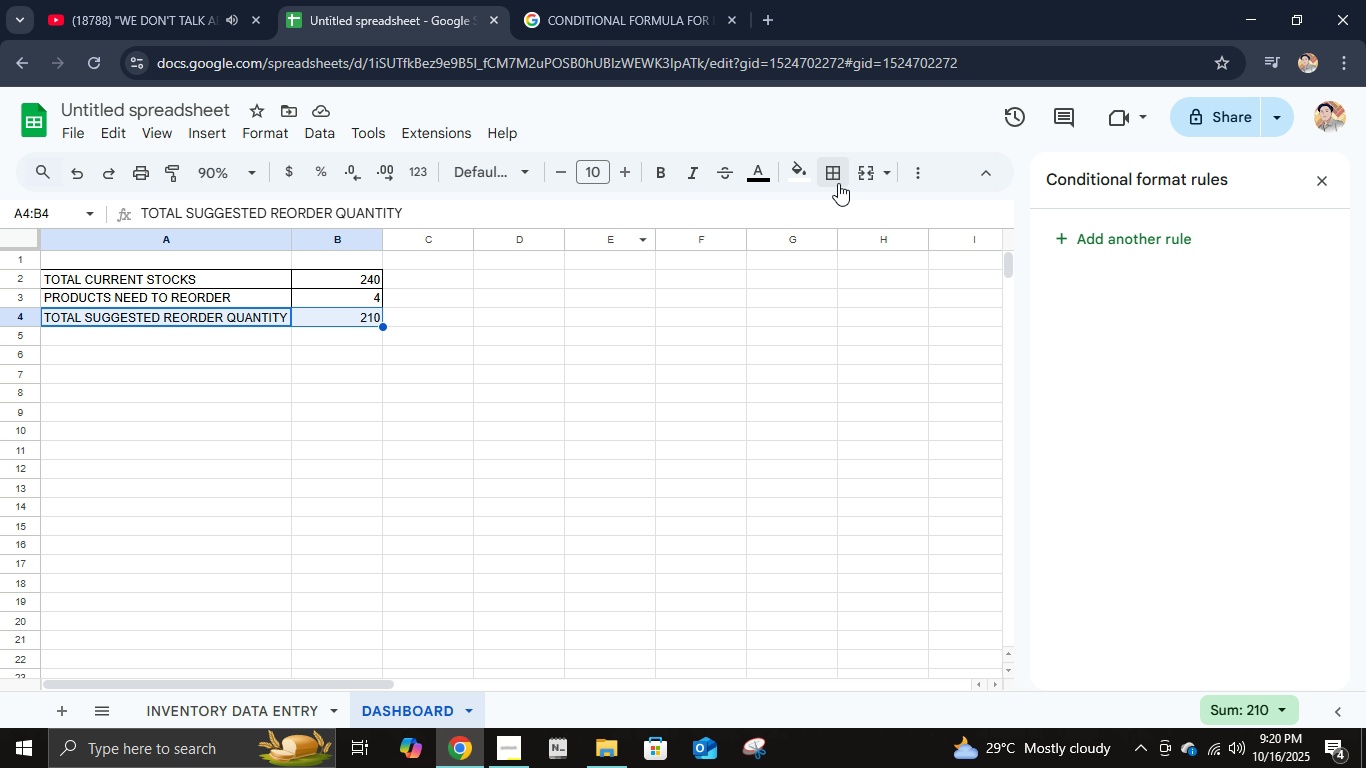 
left_click([835, 178])
 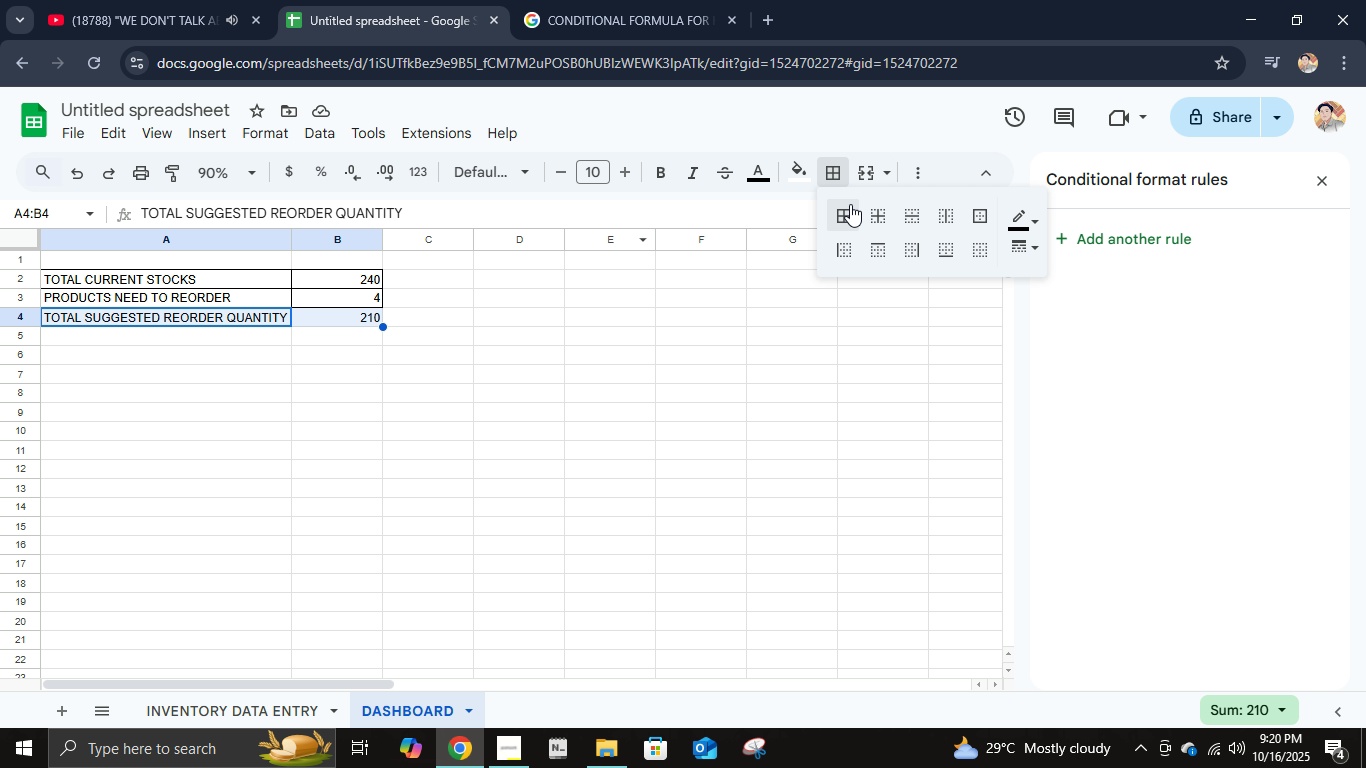 
left_click([850, 204])
 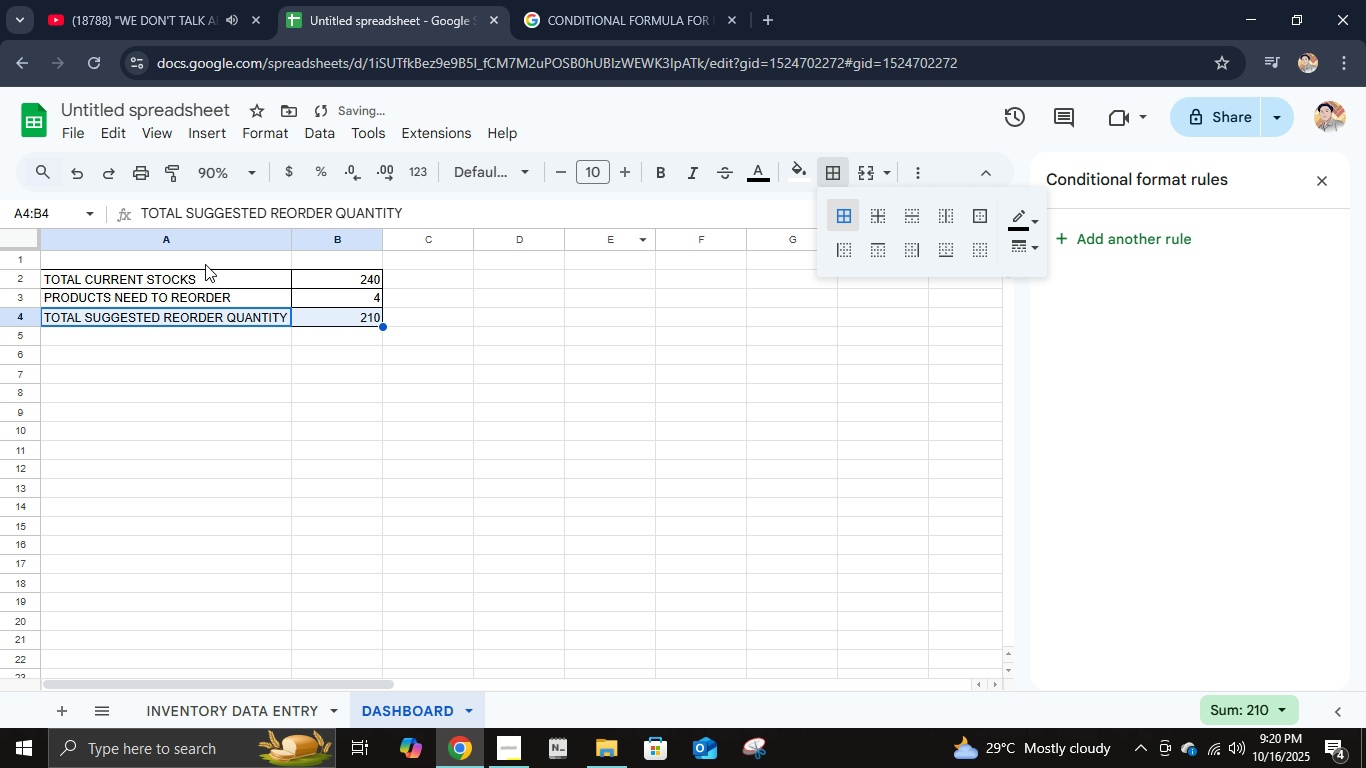 
left_click([203, 261])
 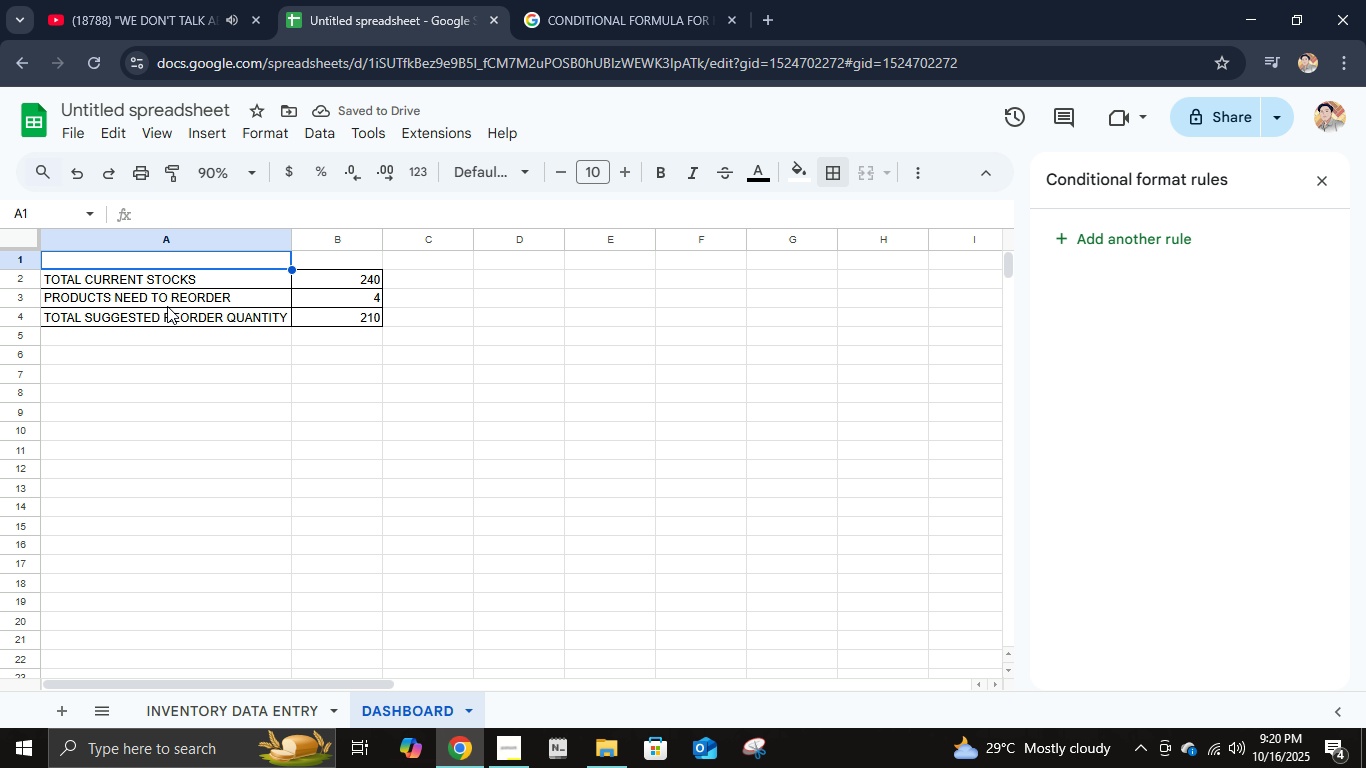 
type(metric)
key(Tab)
type(quantitu)
key(Backspace)
key(Backspace)
key(Backspace)
key(Backspace)
key(Backspace)
 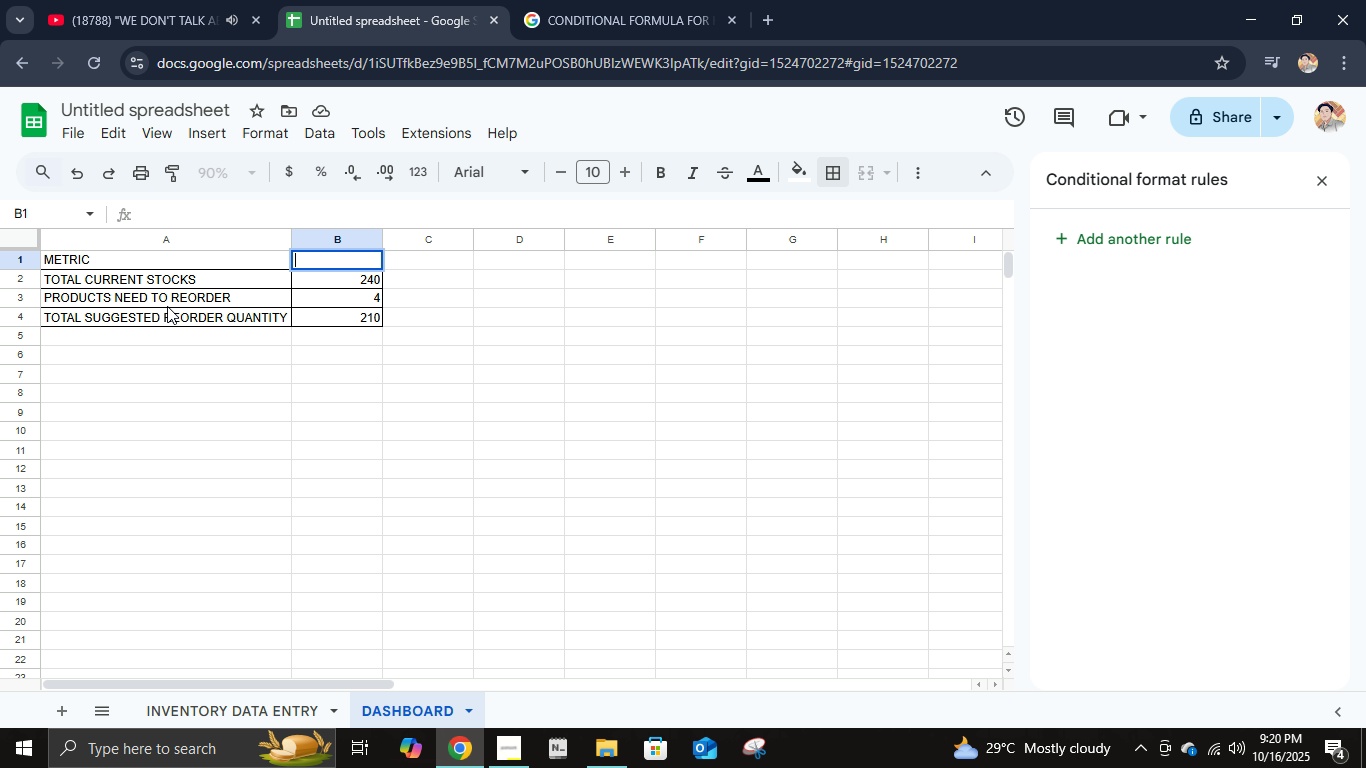 
key(Enter)
 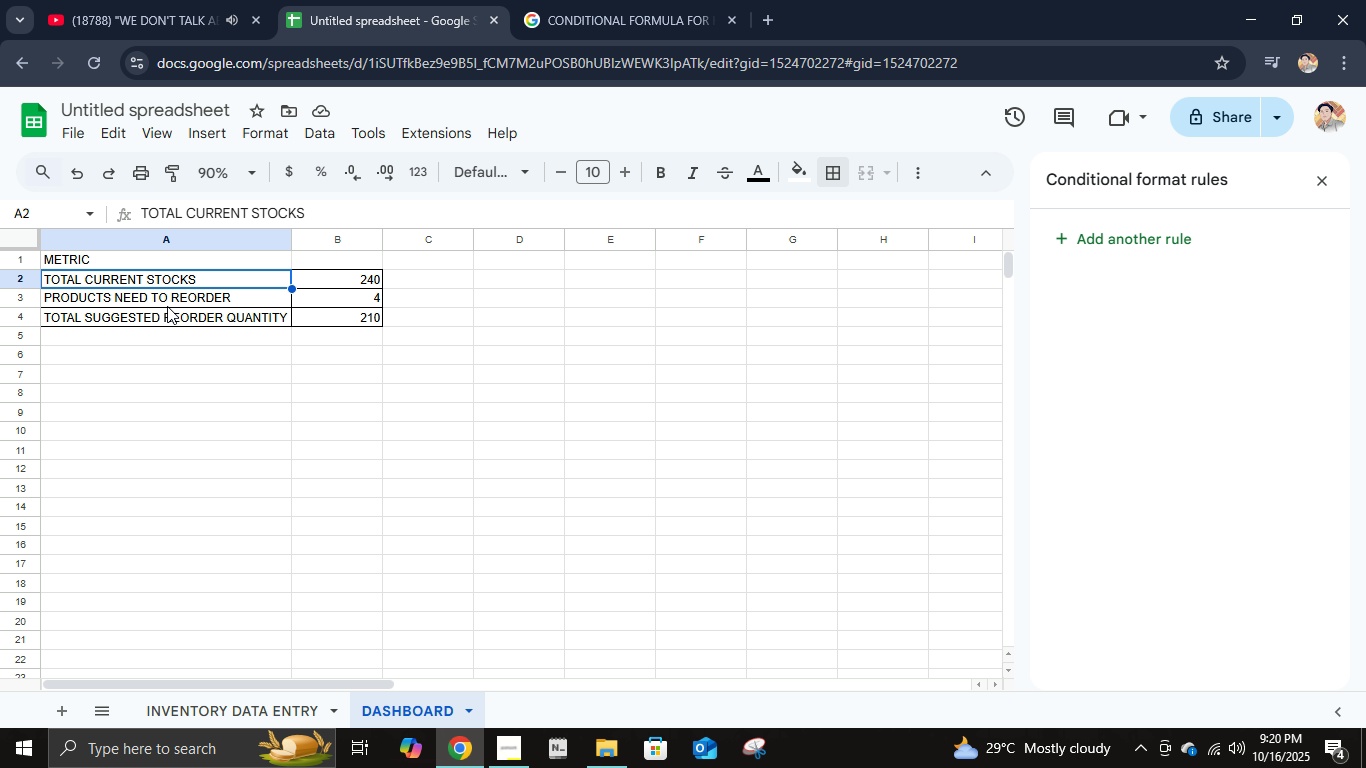 
key(Enter)
 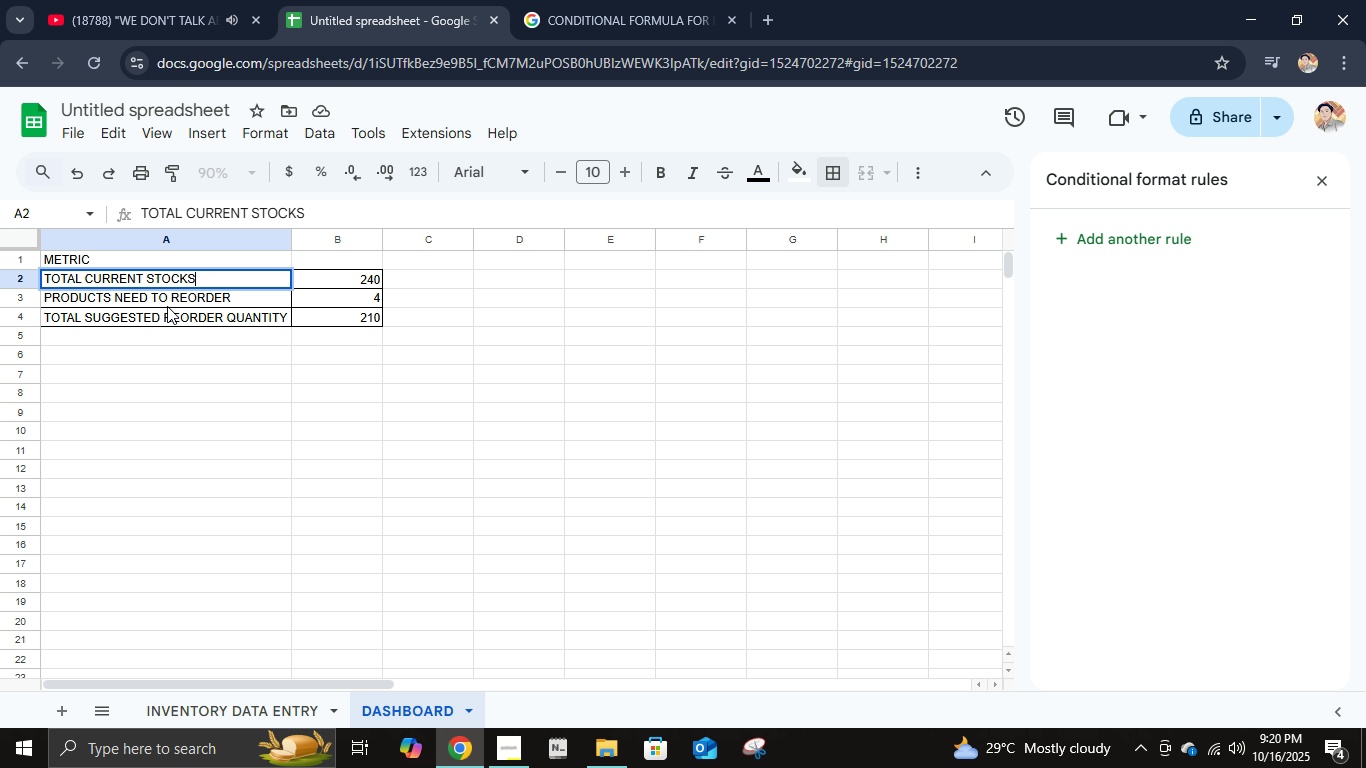 
key(ArrowUp)
 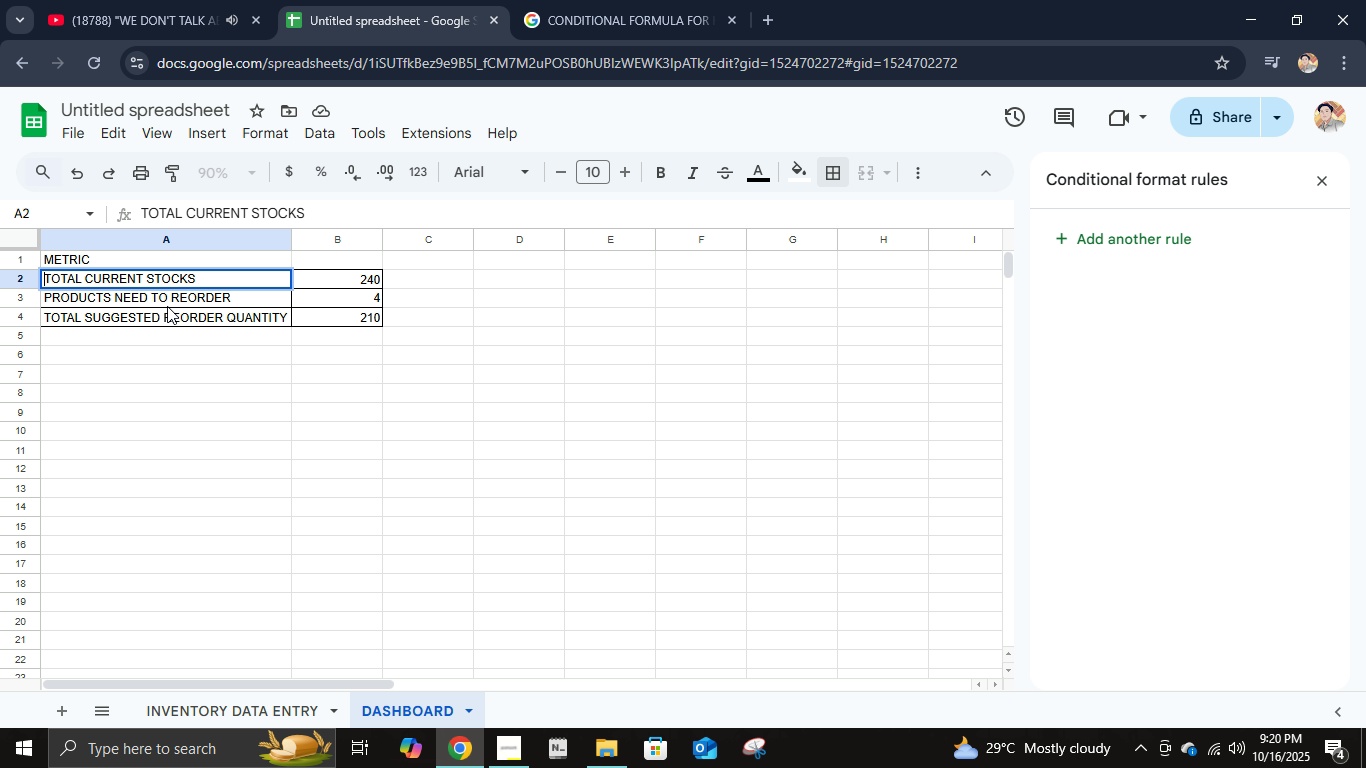 
key(ArrowUp)
 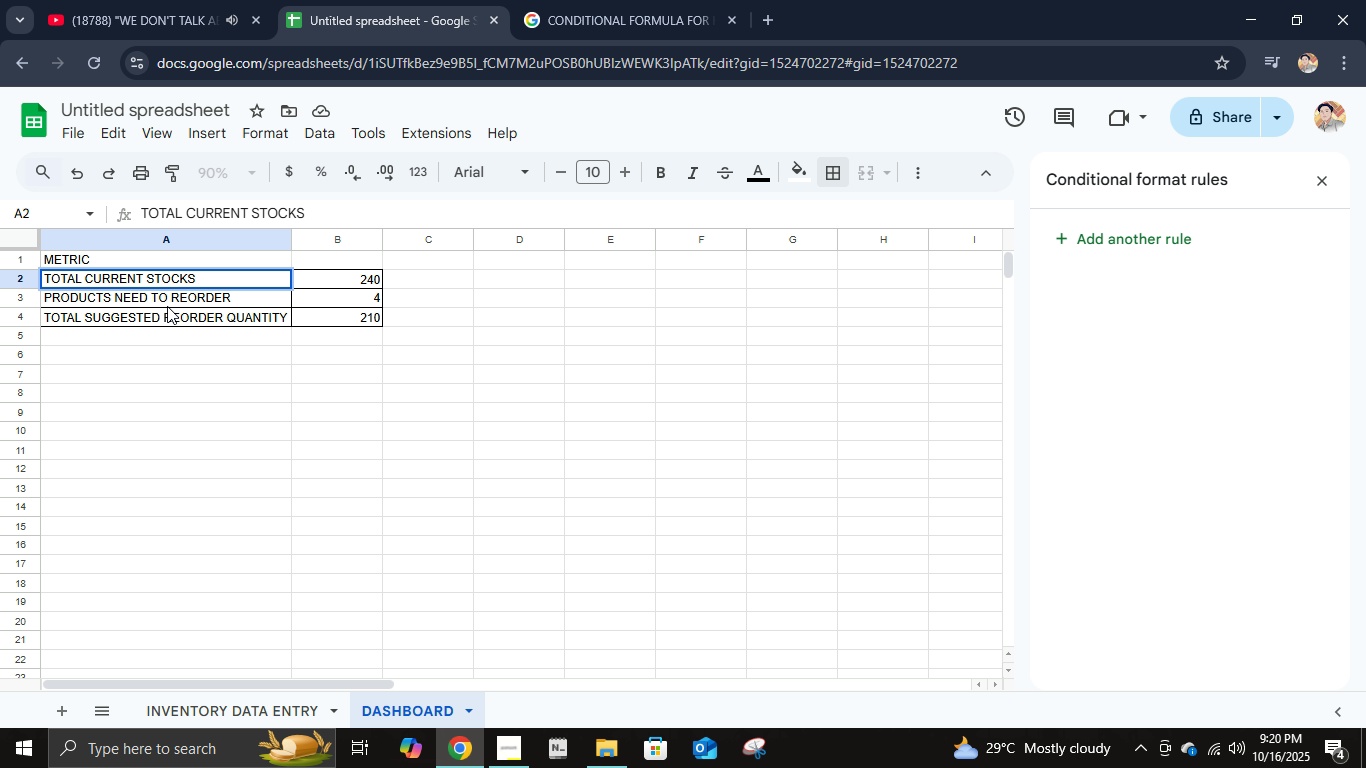 
key(Escape)
 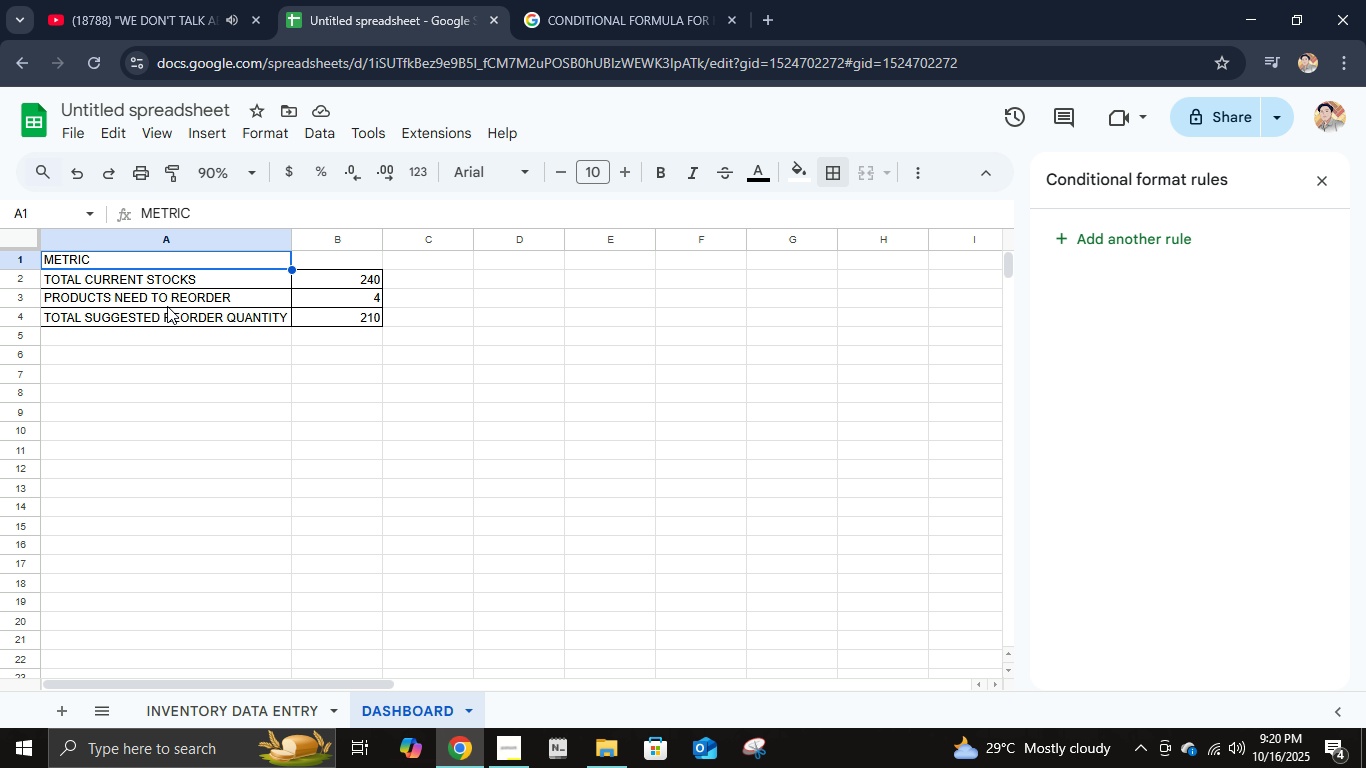 
key(ArrowUp)
 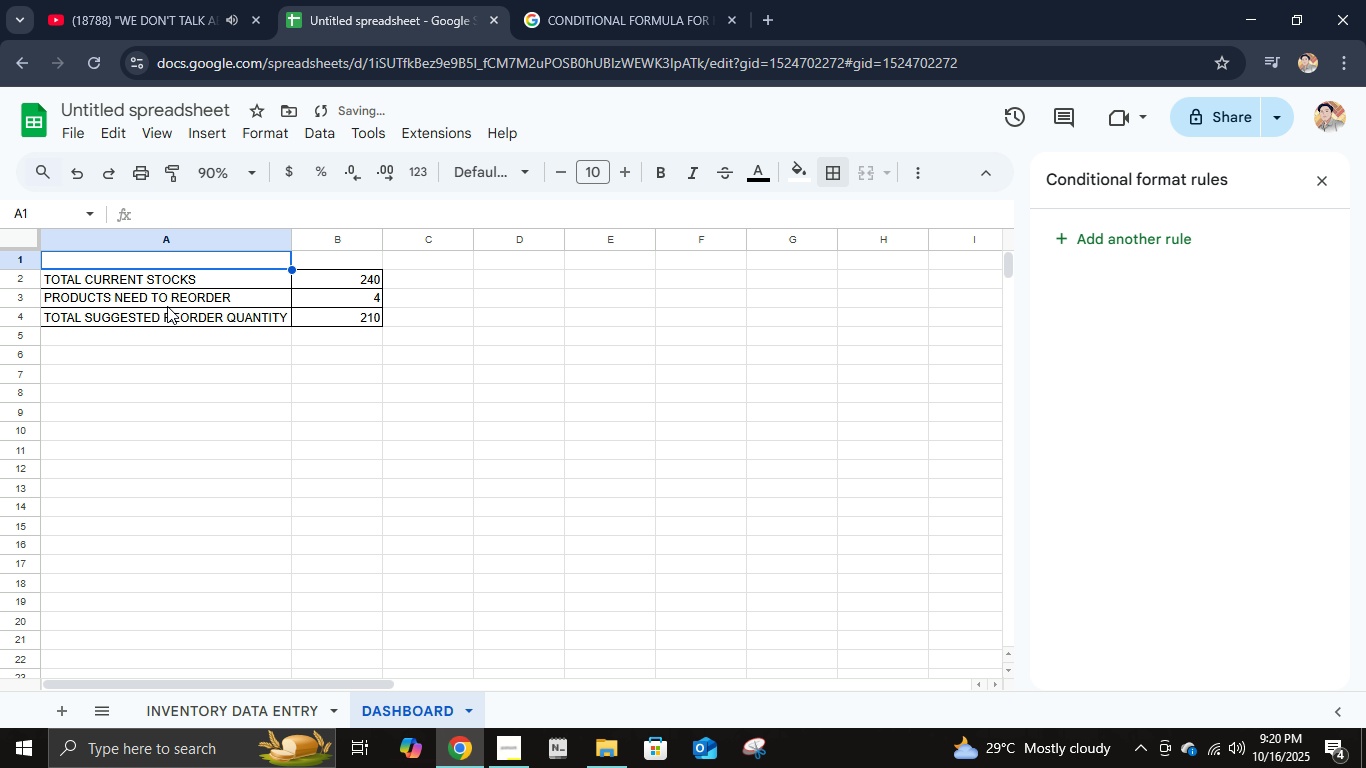 
key(Delete)
 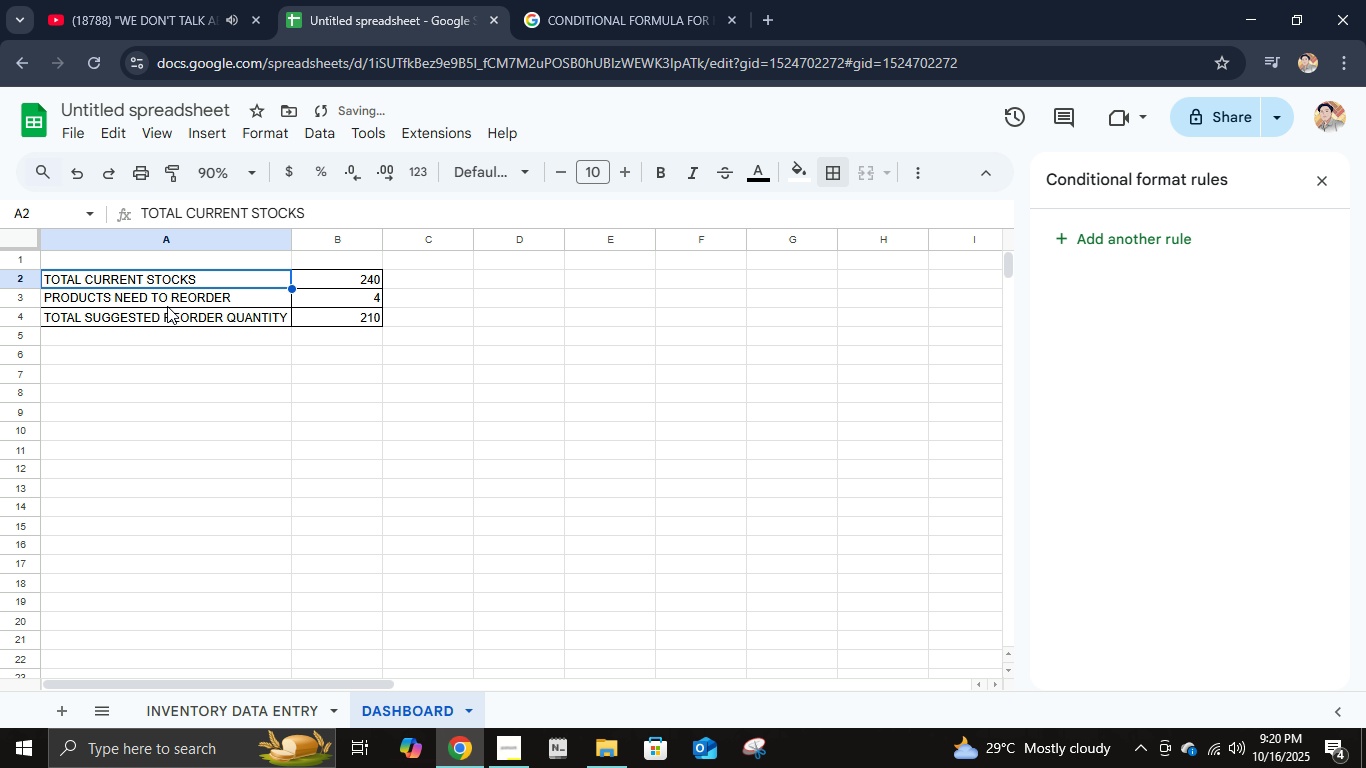 
key(ArrowDown)
 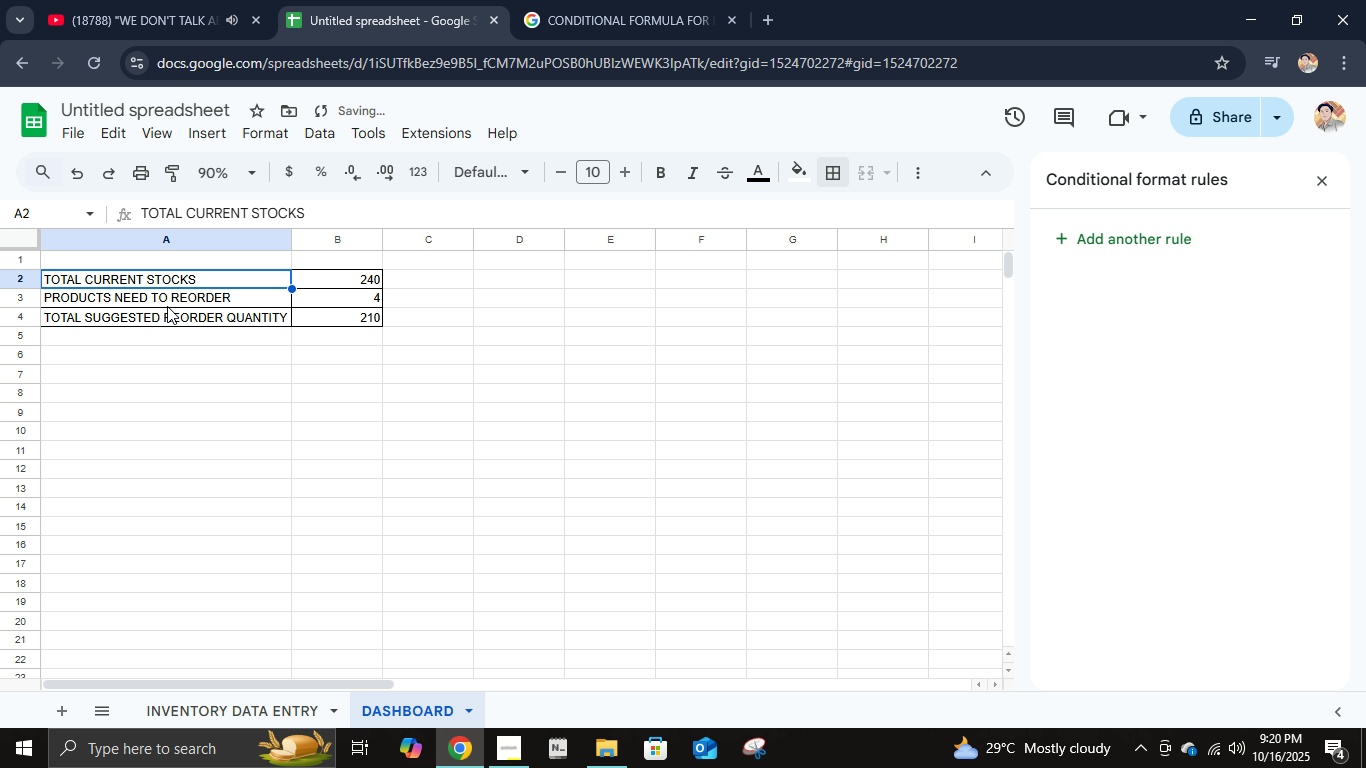 
key(ArrowDown)
 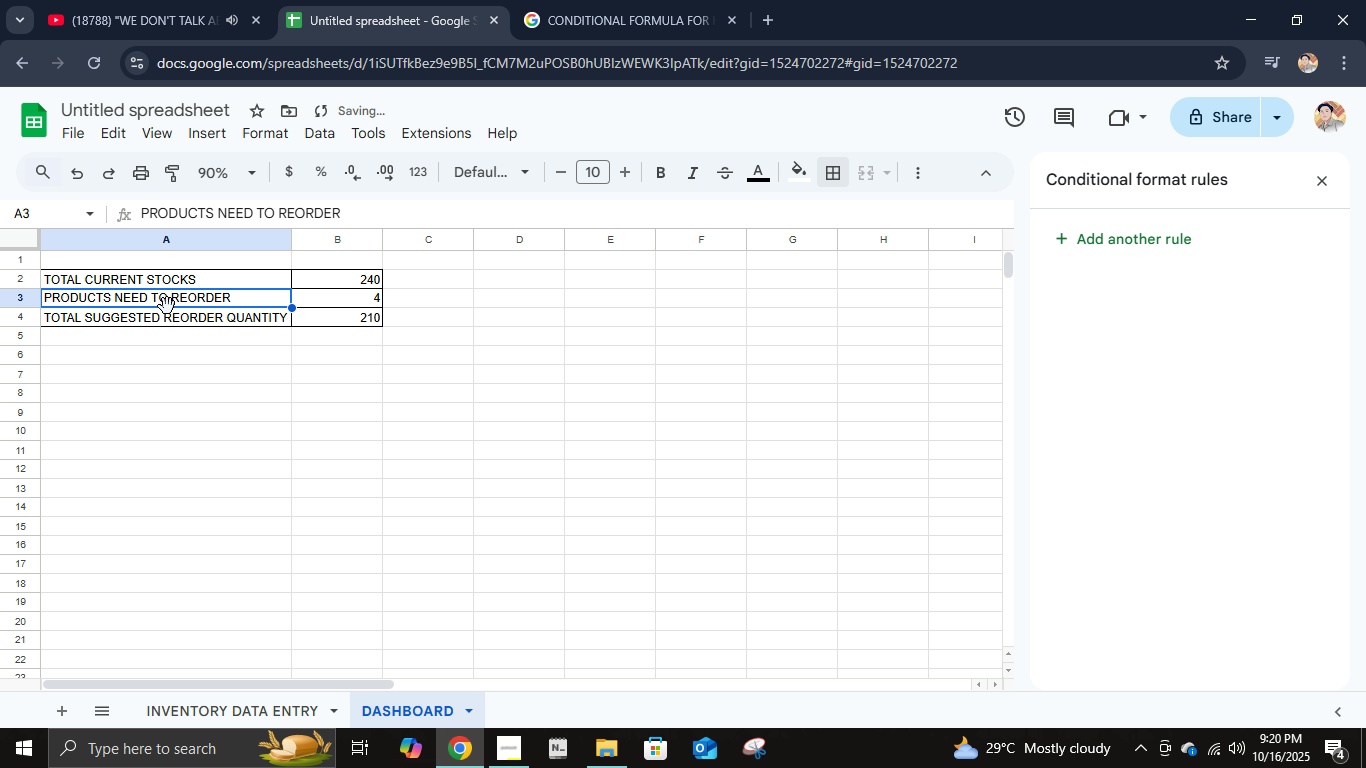 
key(ArrowDown)
 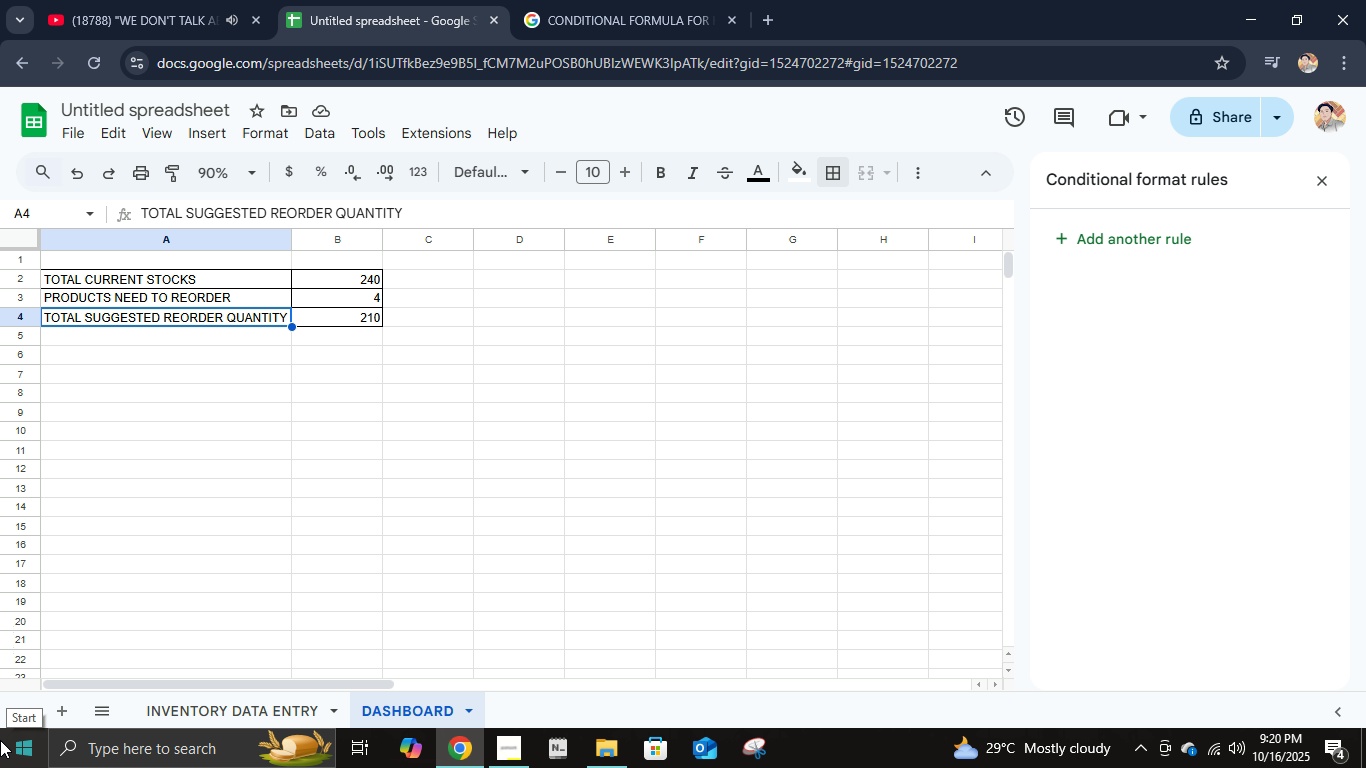 
wait(15.29)
 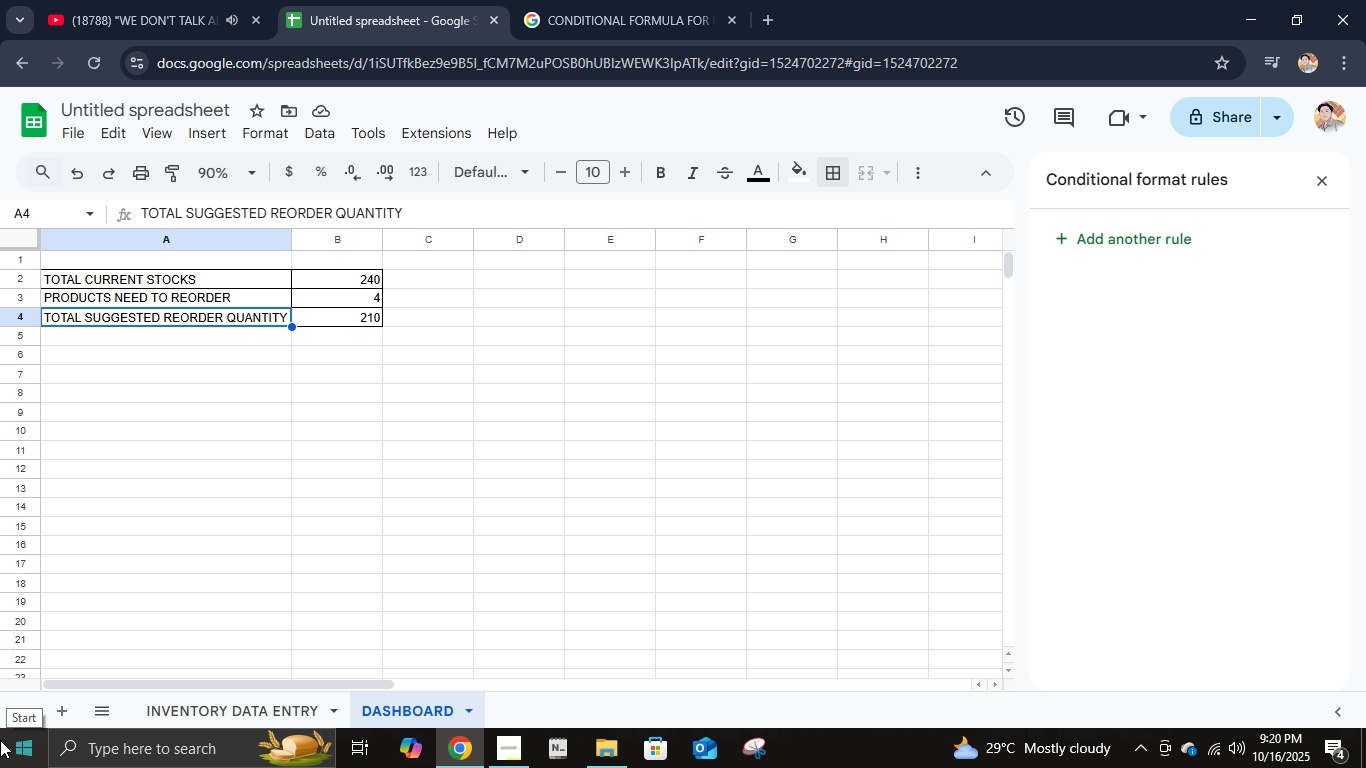 
left_click([109, 378])
 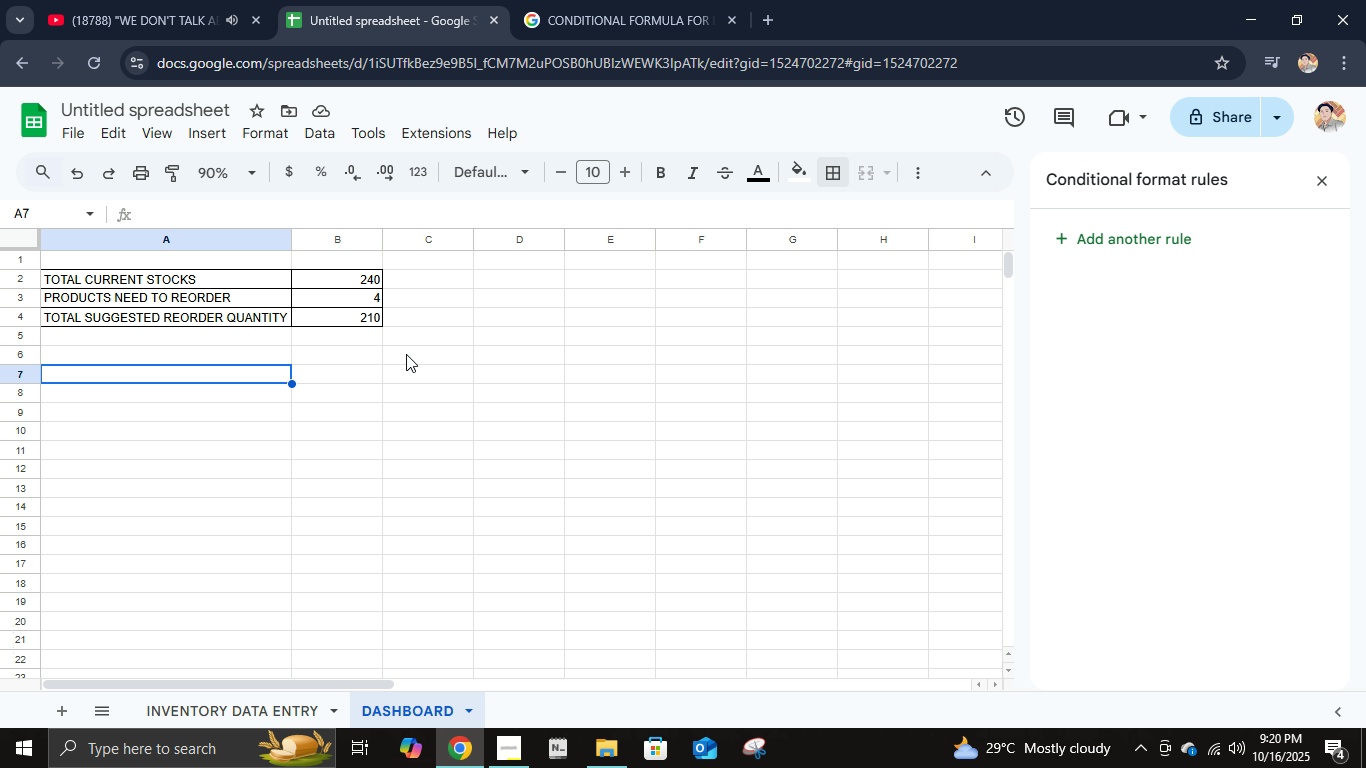 
wait(9.21)
 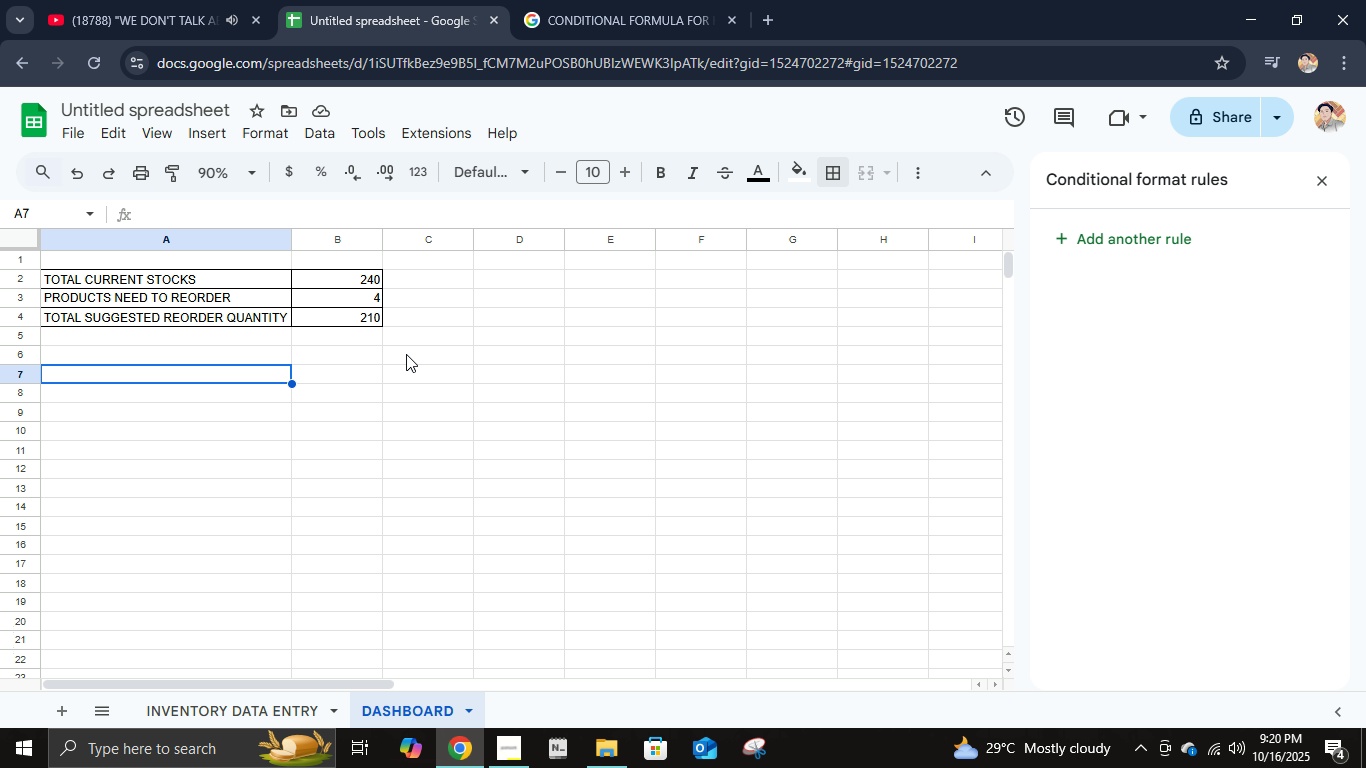 
scroll: coordinate [699, 469], scroll_direction: up, amount: 5.0
 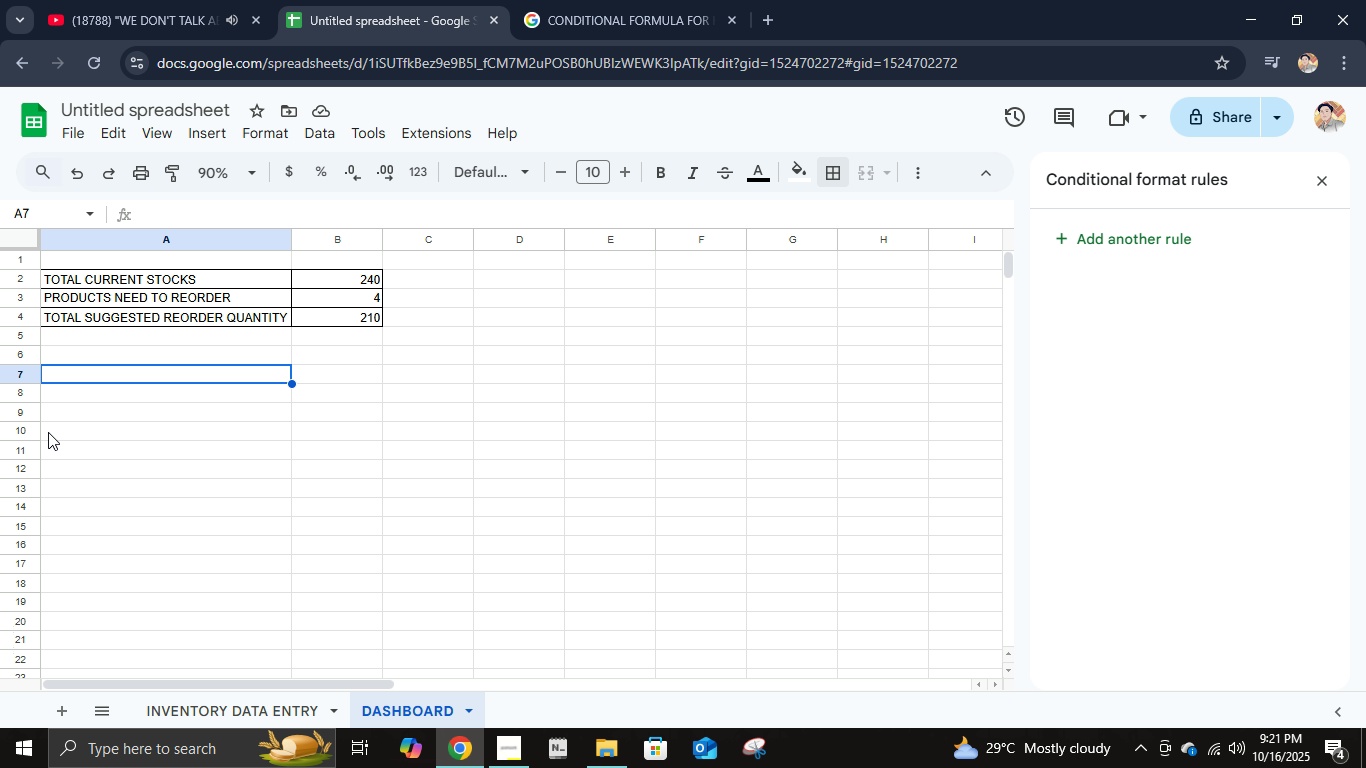 
type(=filter('inventory dataentyr)
key(Backspace)
key(Backspace)
key(Backspace)
key(Backspace)
key(Backspace)
type( entry'!a2:i, 'inventory data entry'!)
 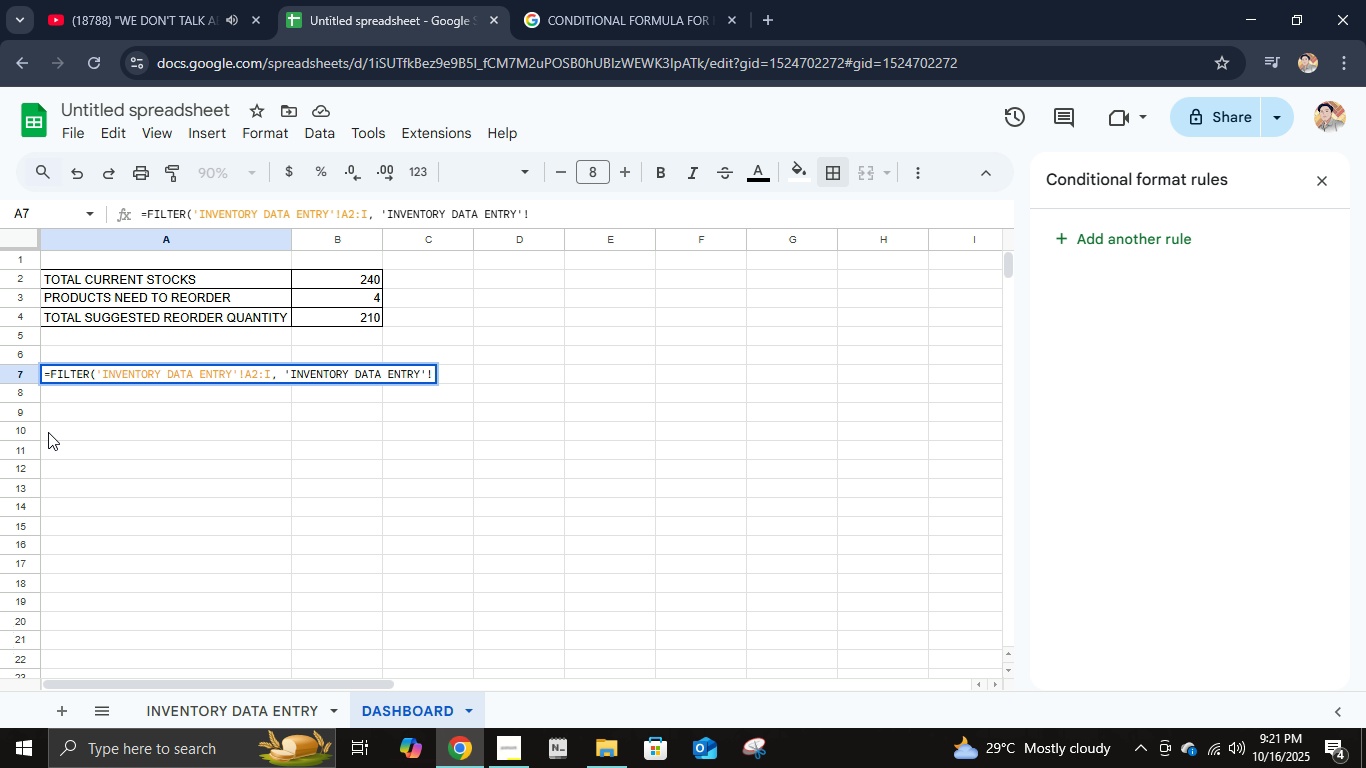 
wait(6.03)
 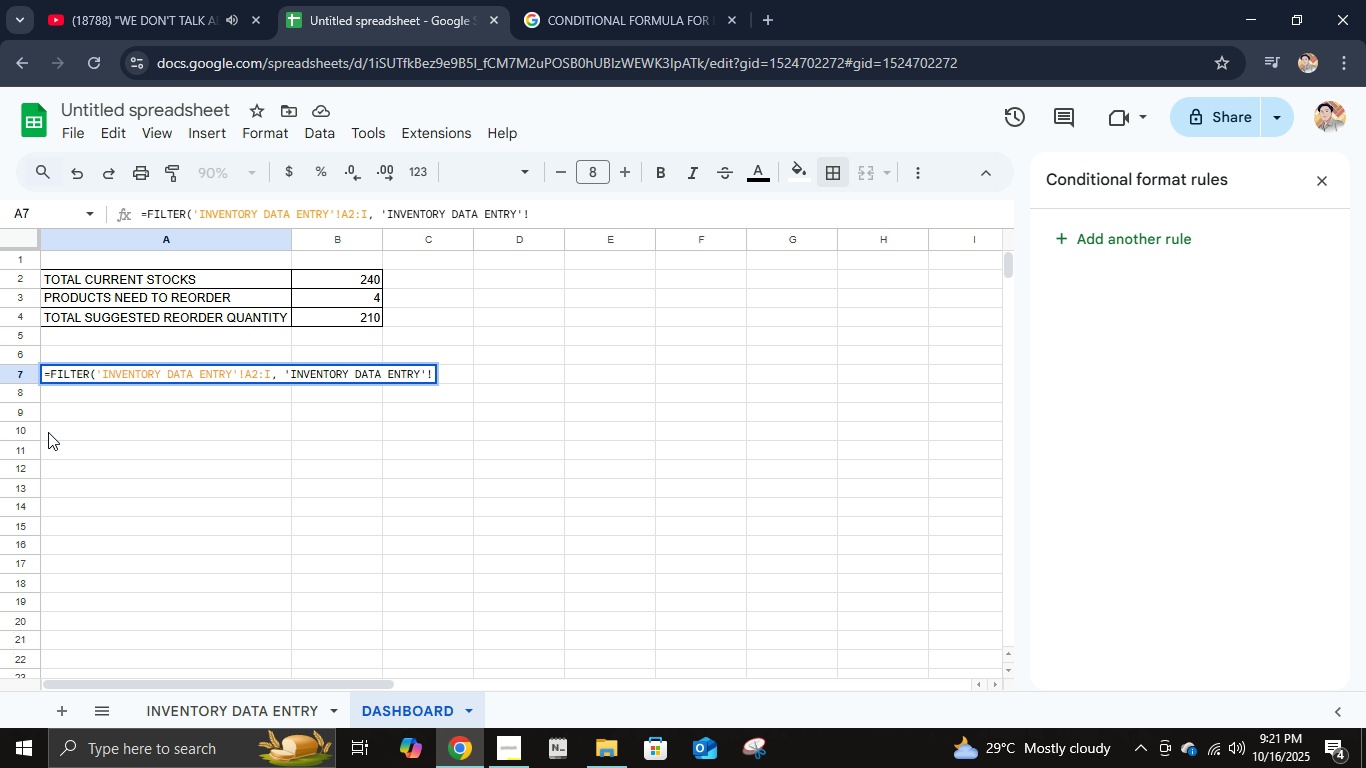 
type(h2:h="yes"))
 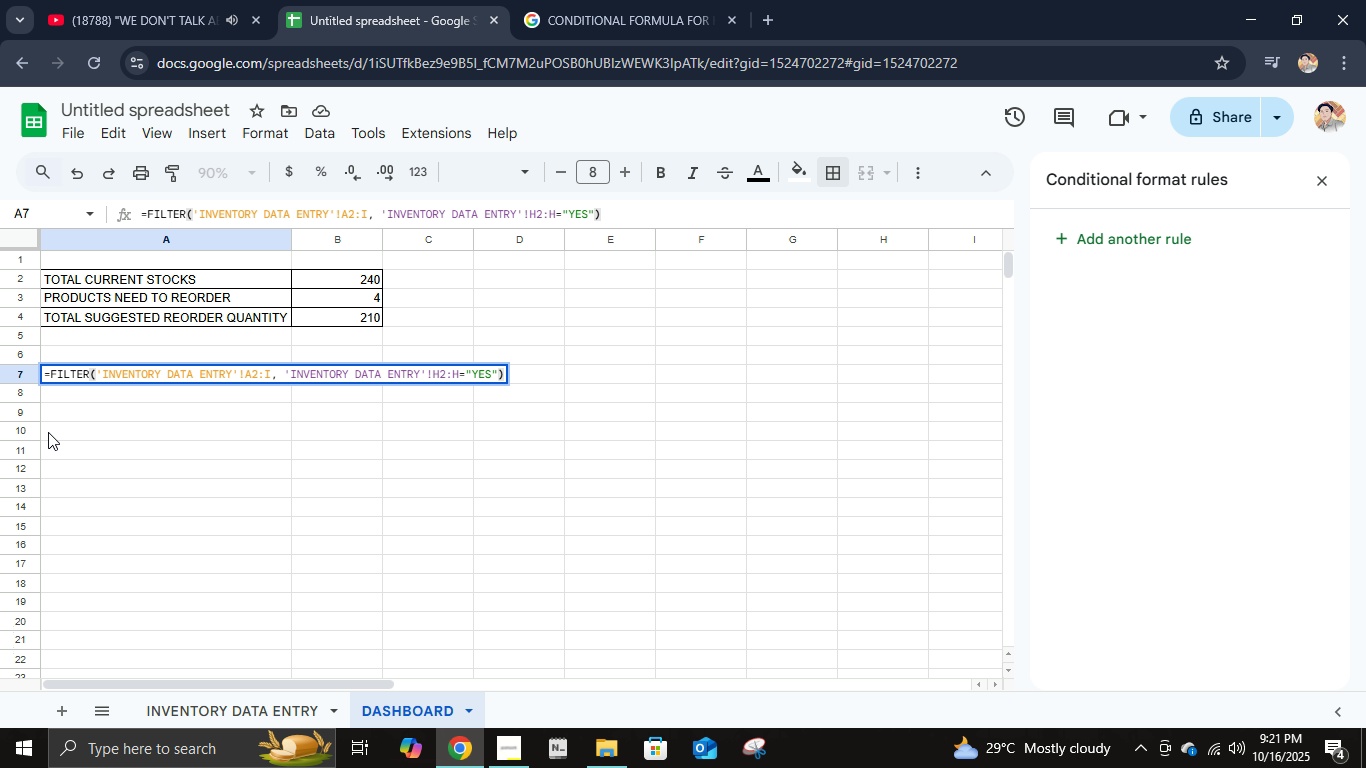 
key(Enter)
 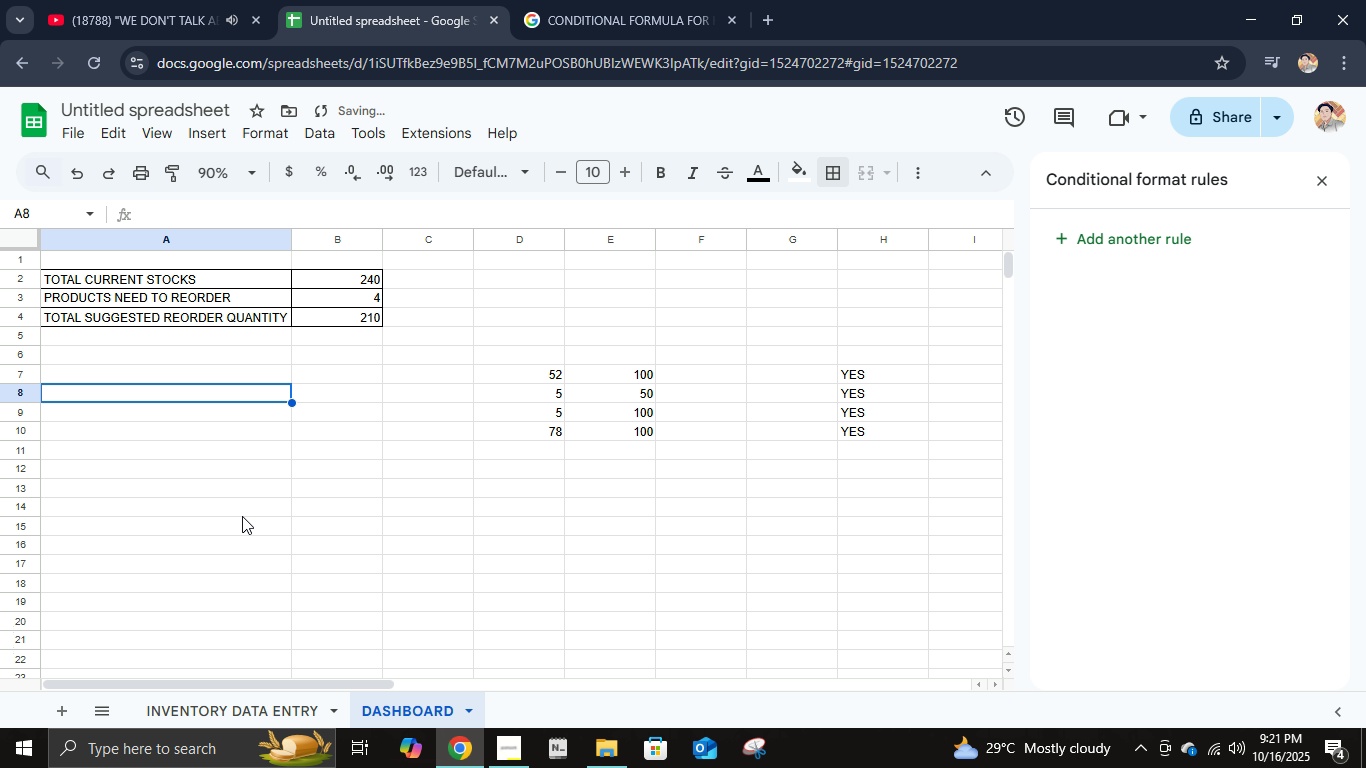 
left_click([340, 449])
 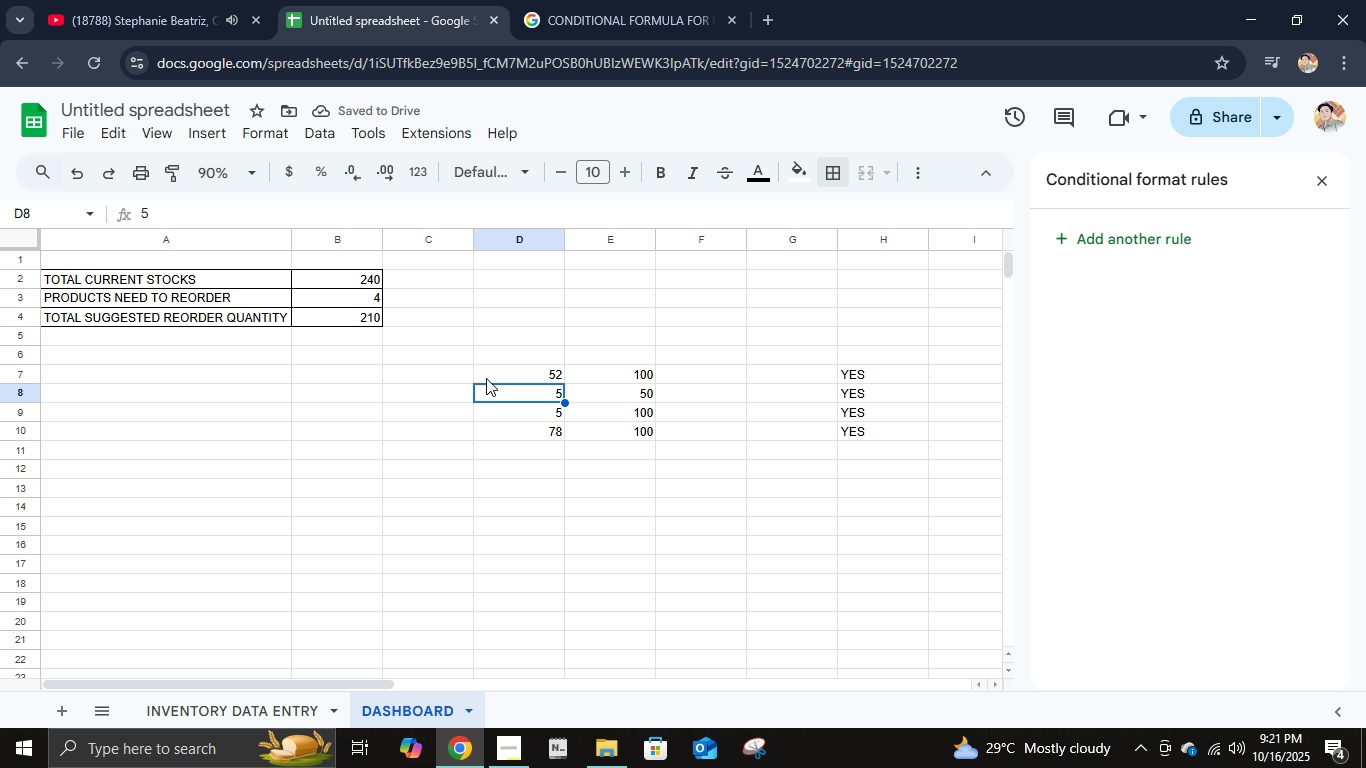 
double_click([489, 371])
 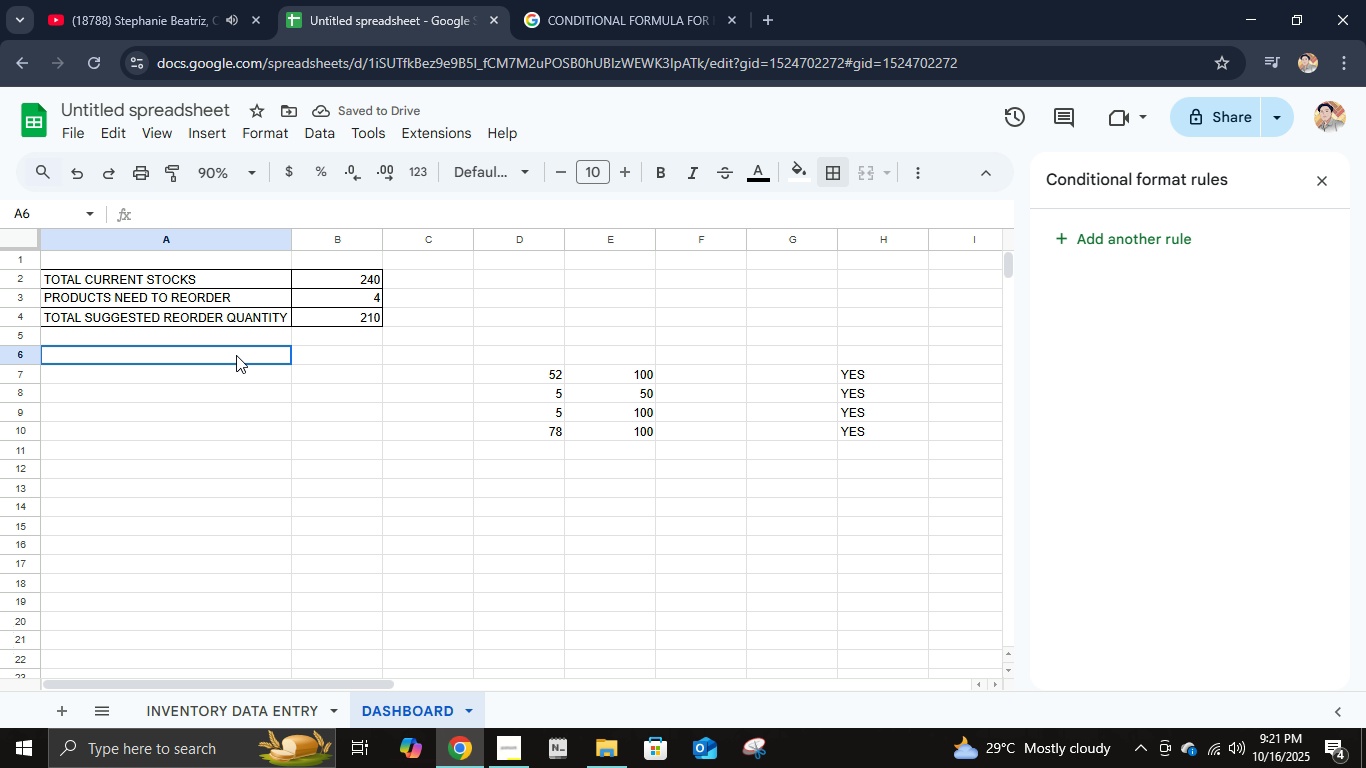 
left_click([236, 355])
 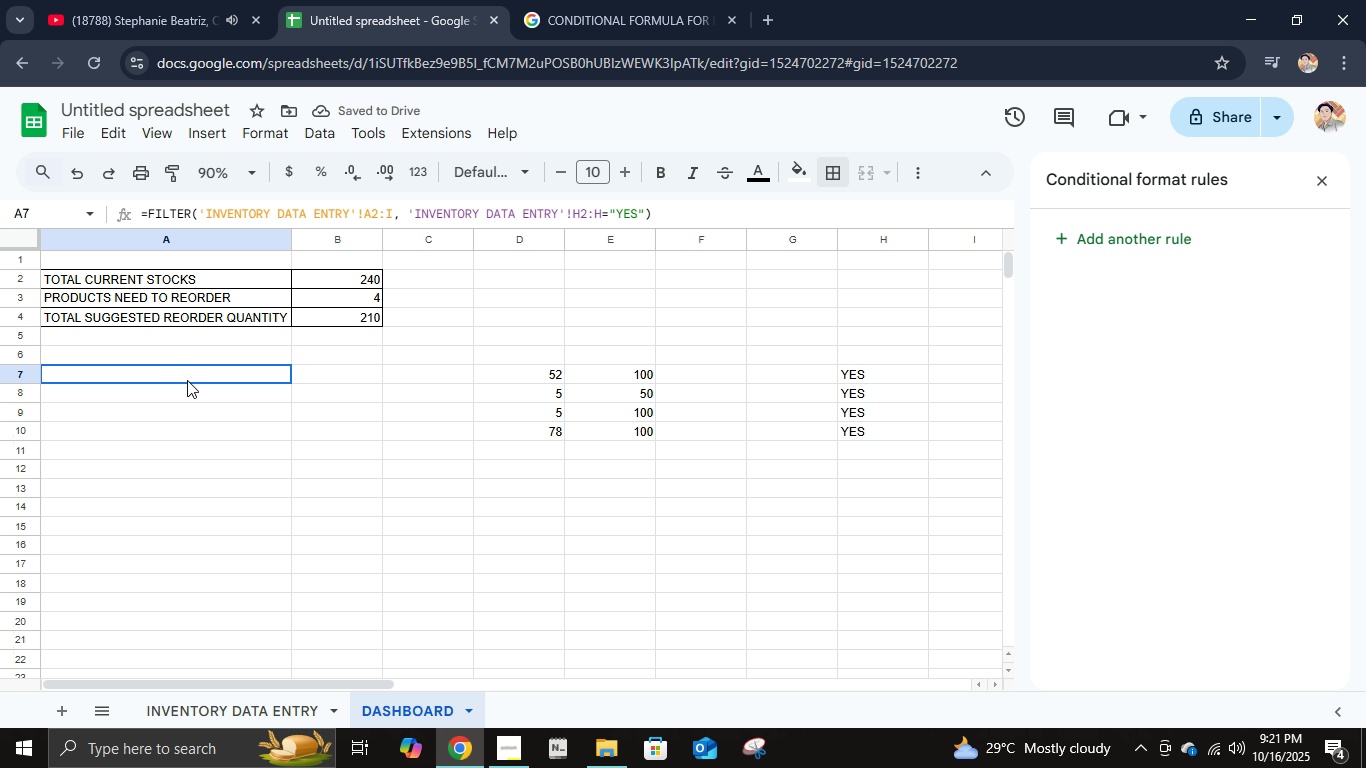 
left_click([187, 380])
 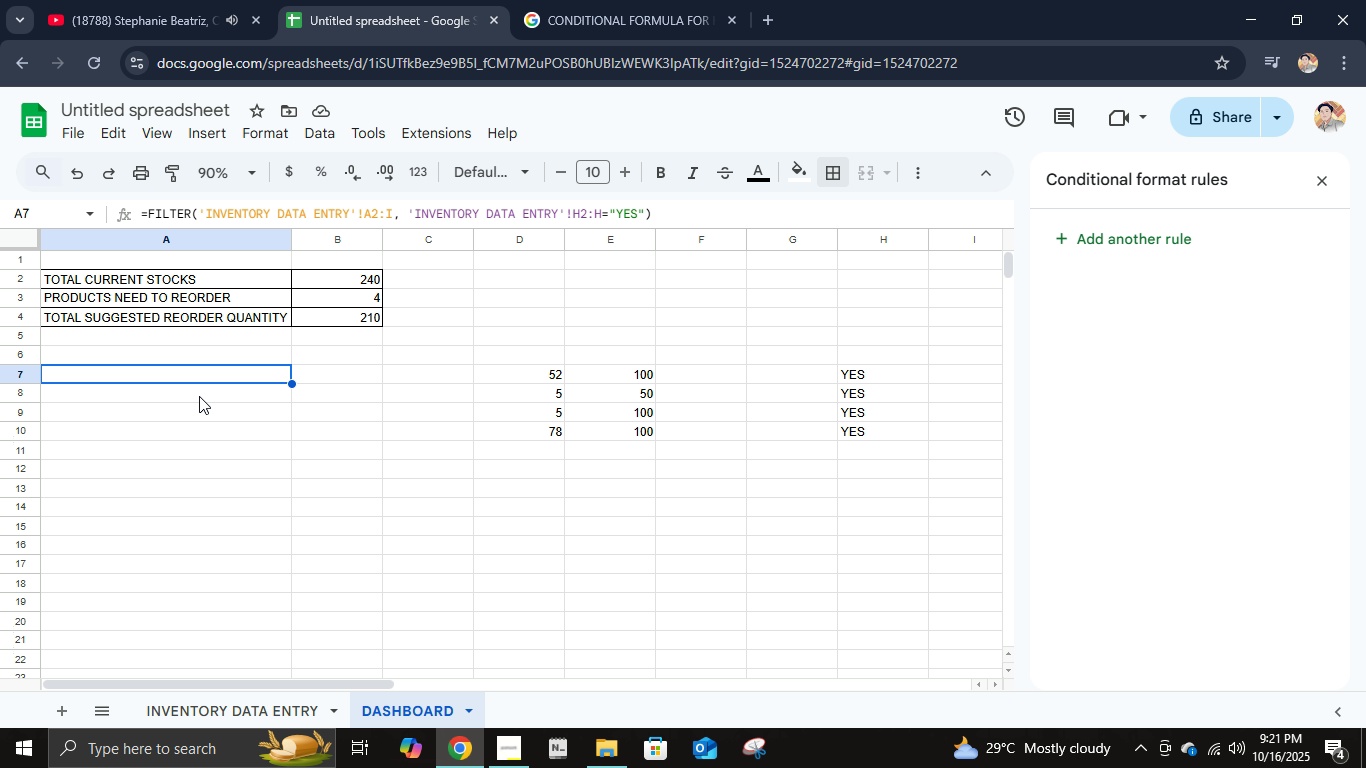 
left_click([204, 408])
 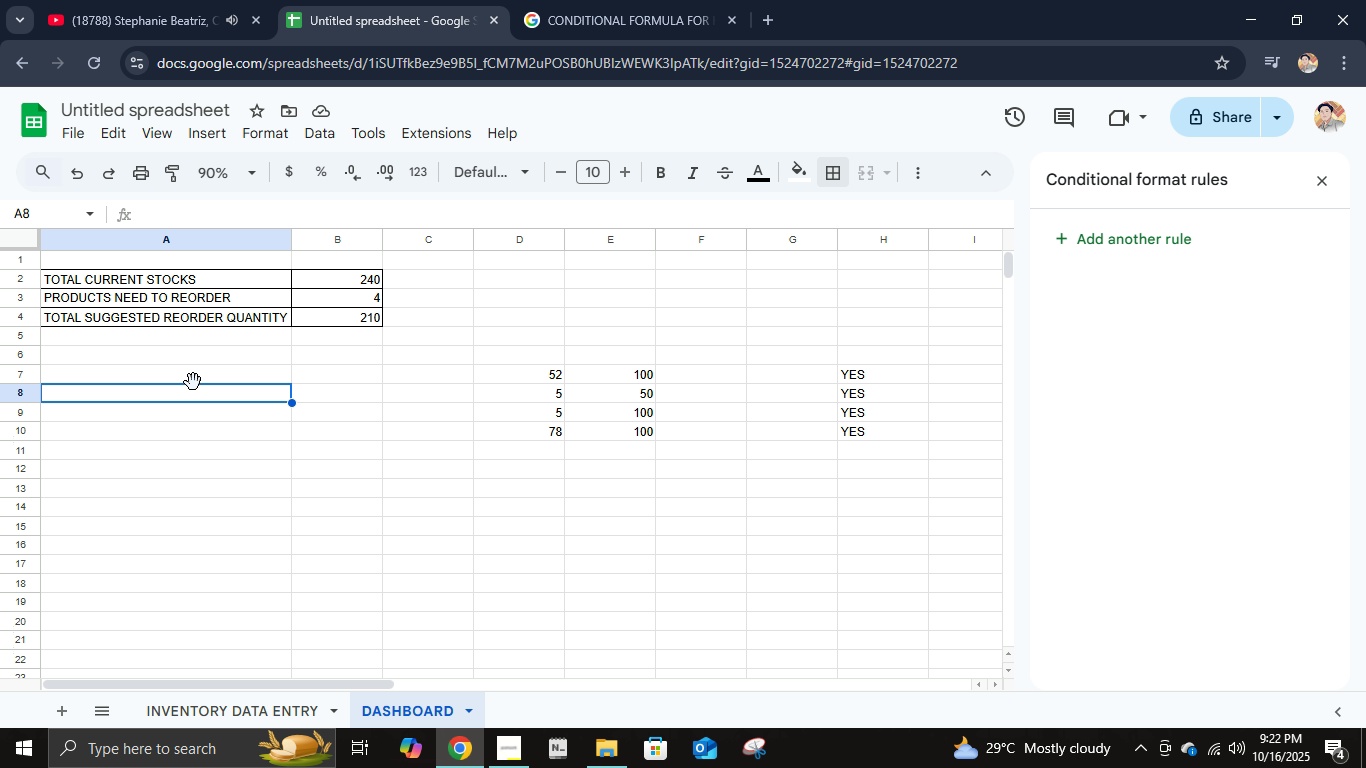 
double_click([193, 370])
 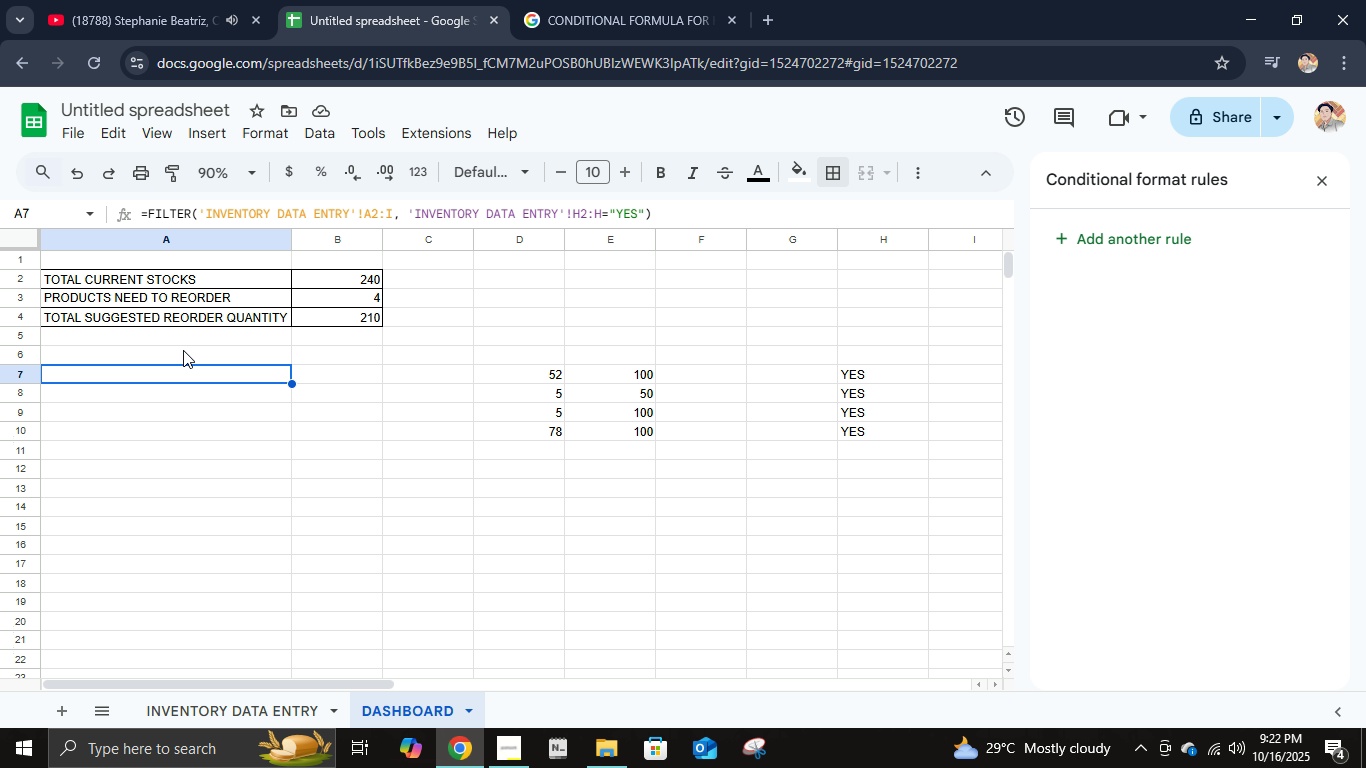 
left_click([183, 349])
 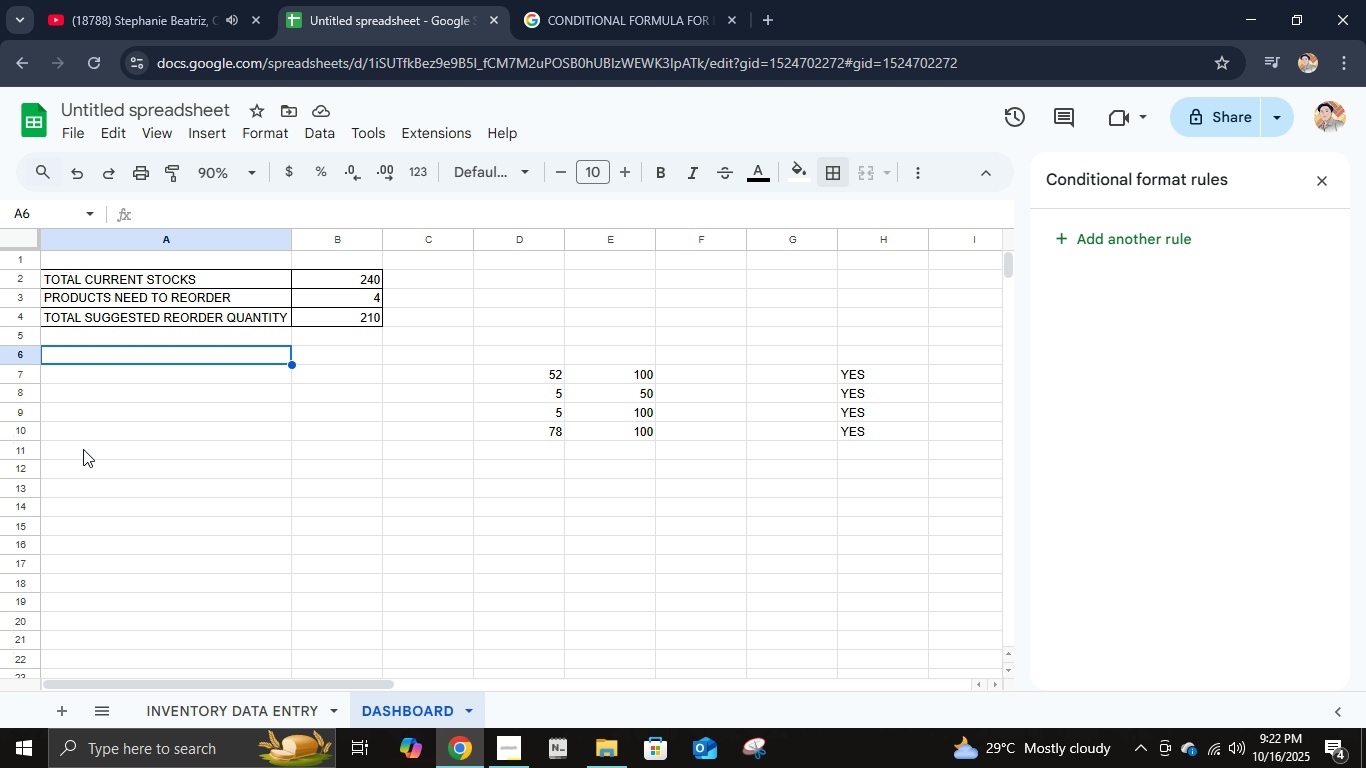 
type(low stock products)
 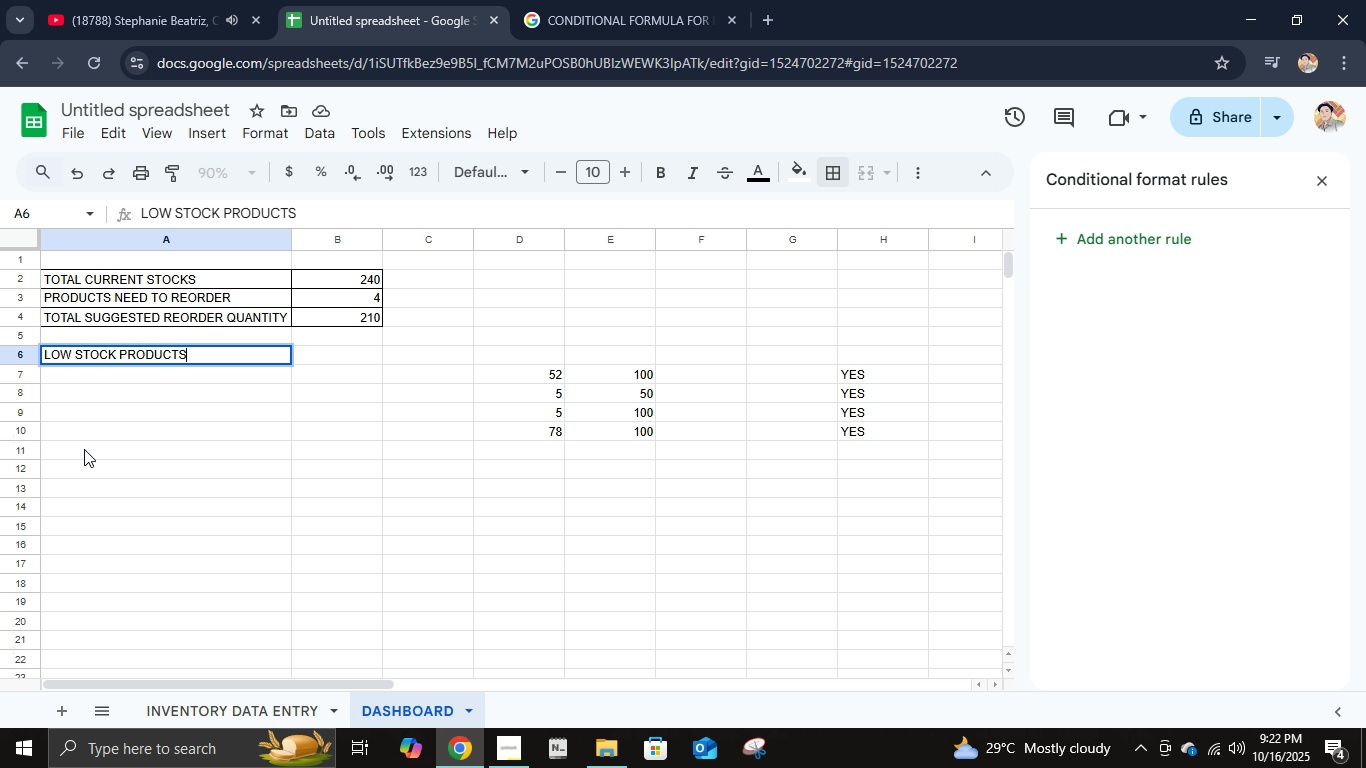 
key(Enter)
 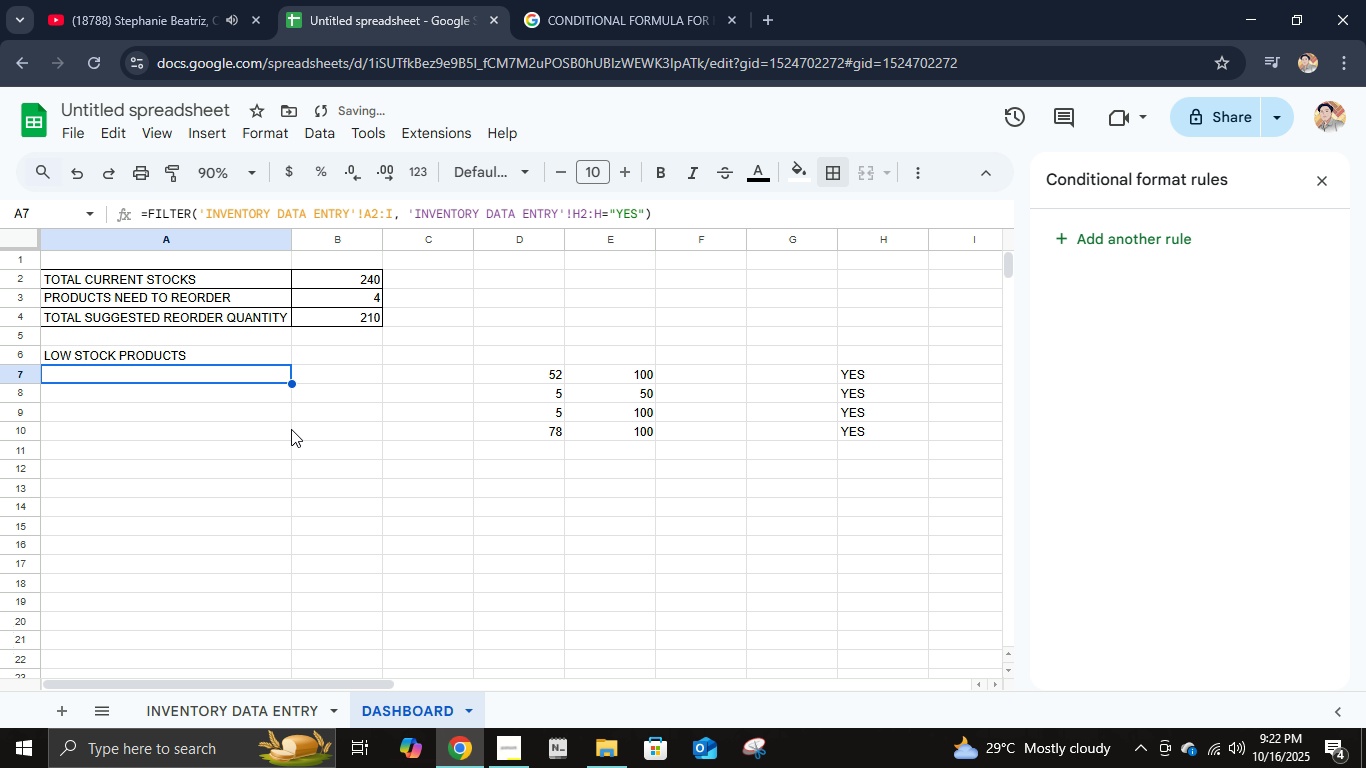 
left_click([336, 417])
 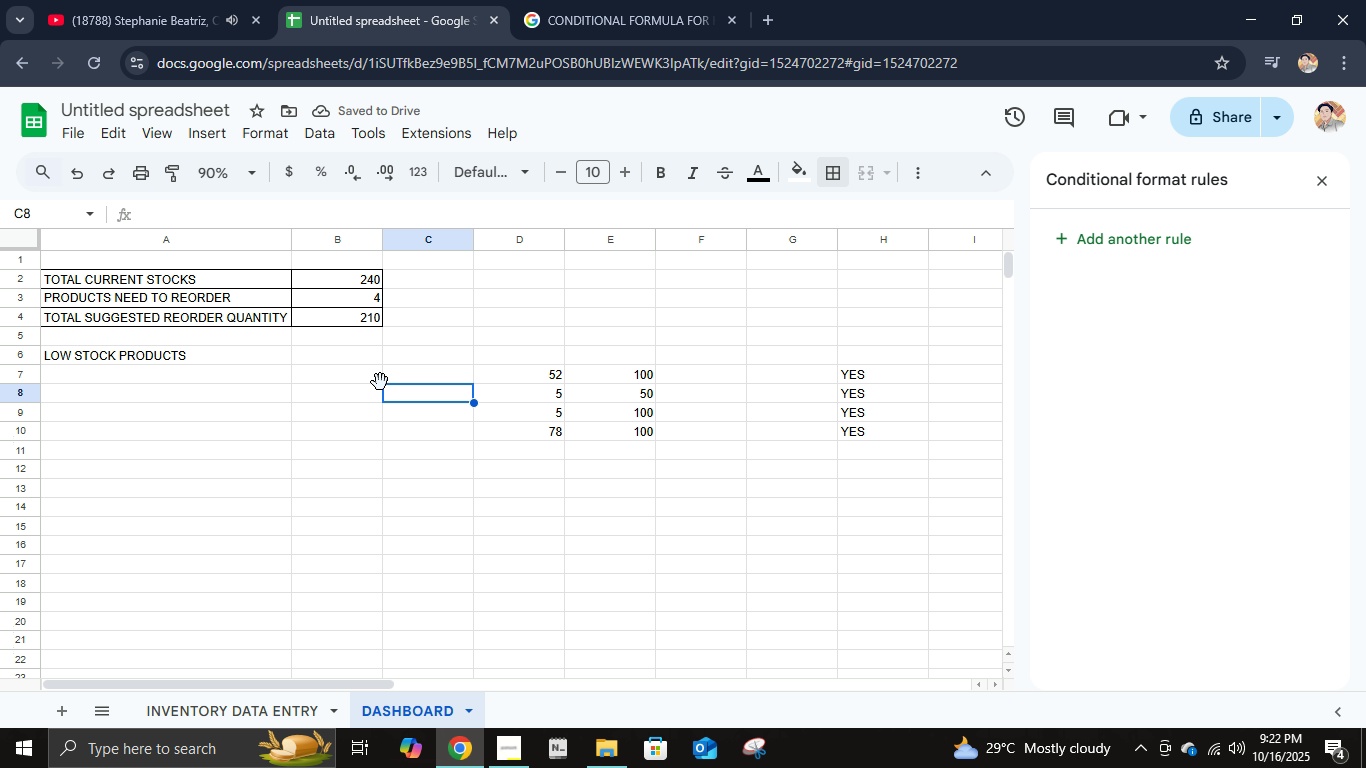 
double_click([378, 381])
 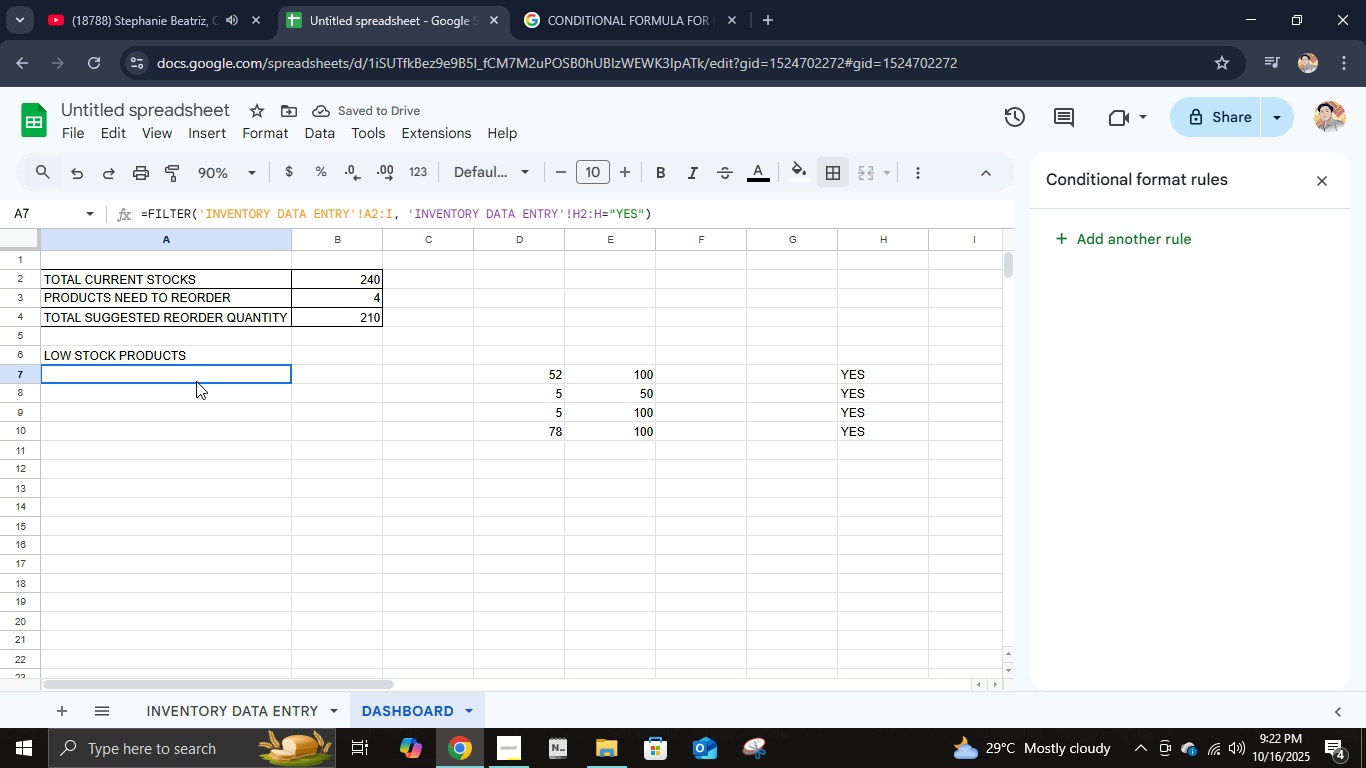 
left_click([196, 381])
 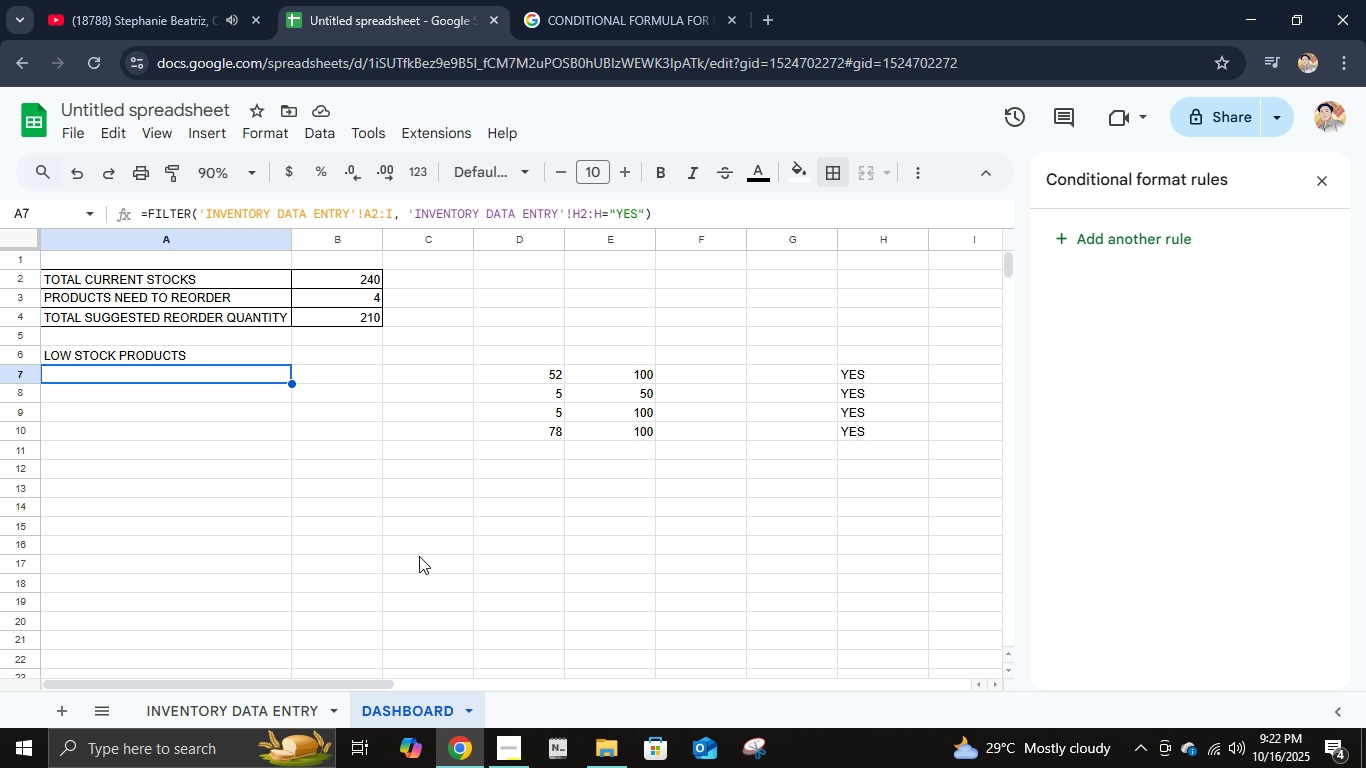 
left_click([267, 706])
 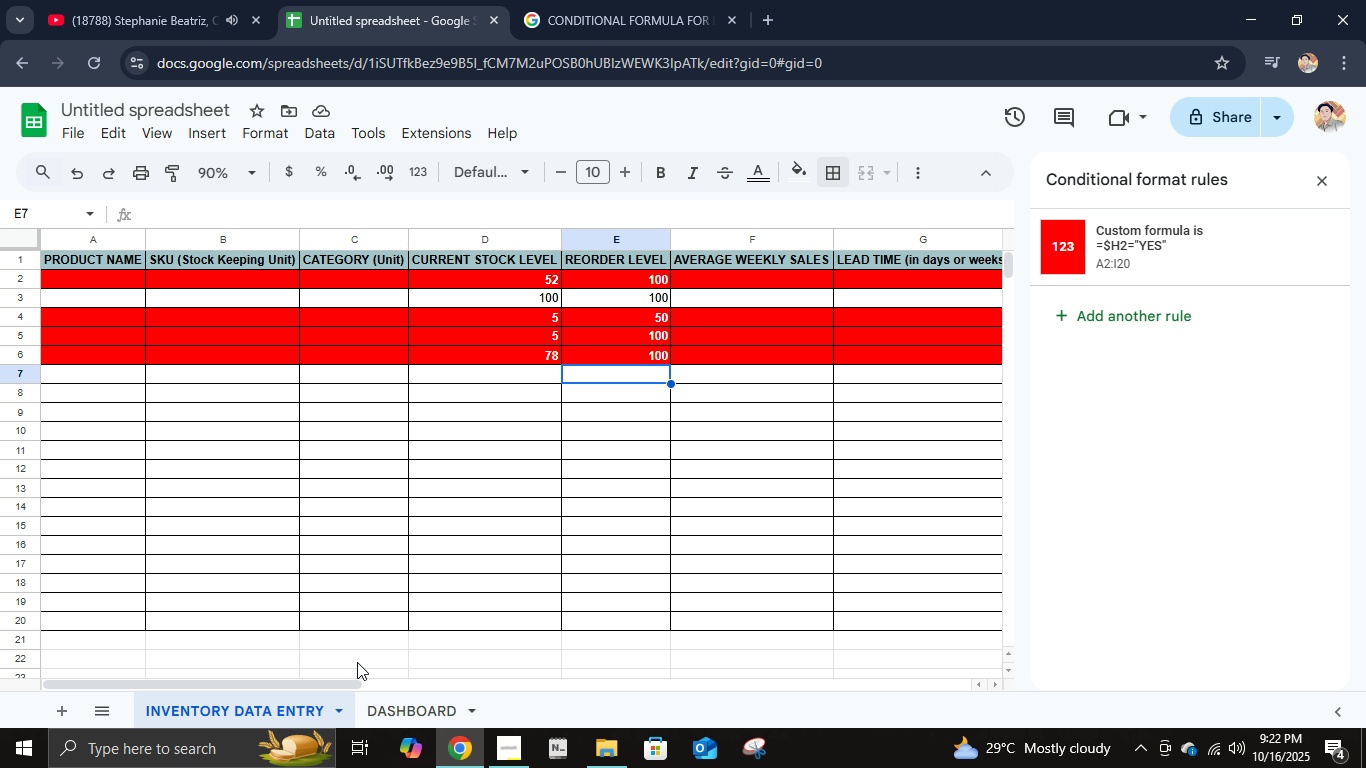 
left_click([389, 712])
 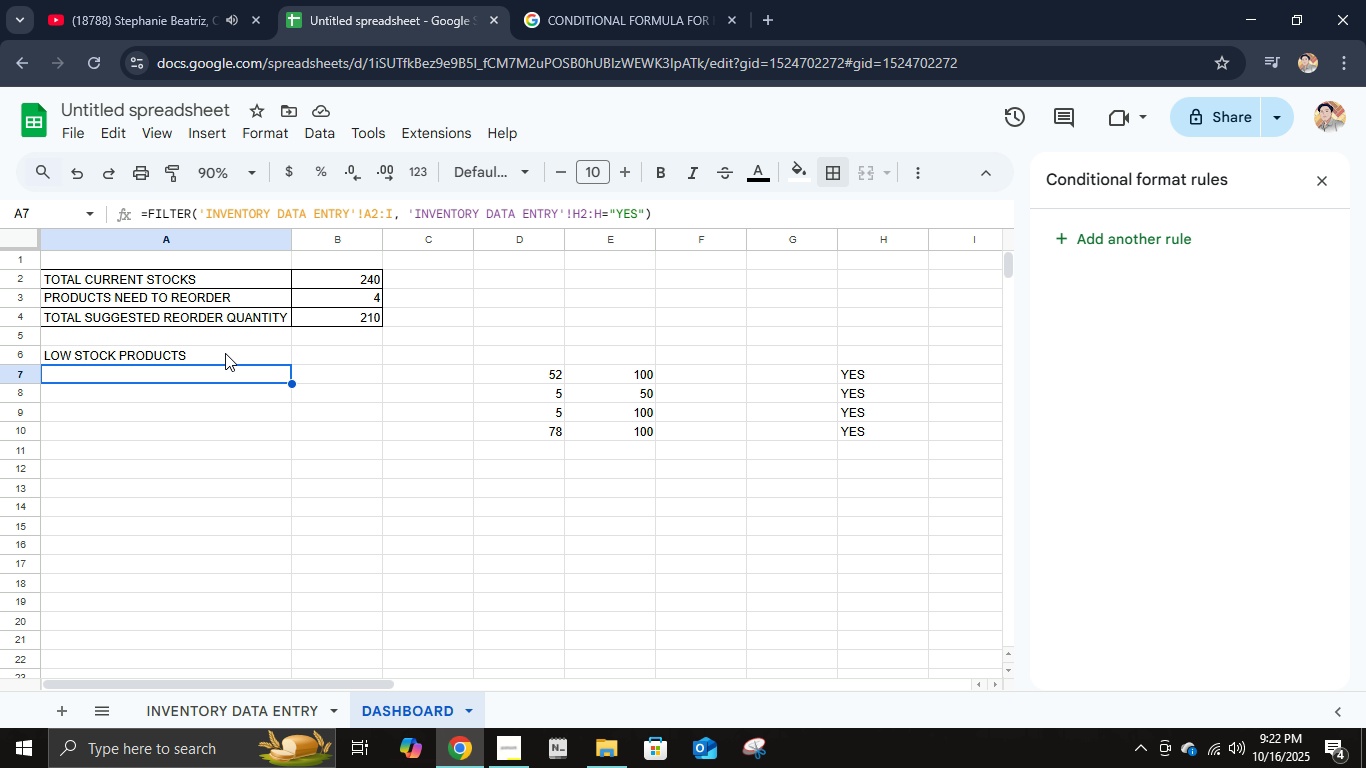 
left_click([221, 347])
 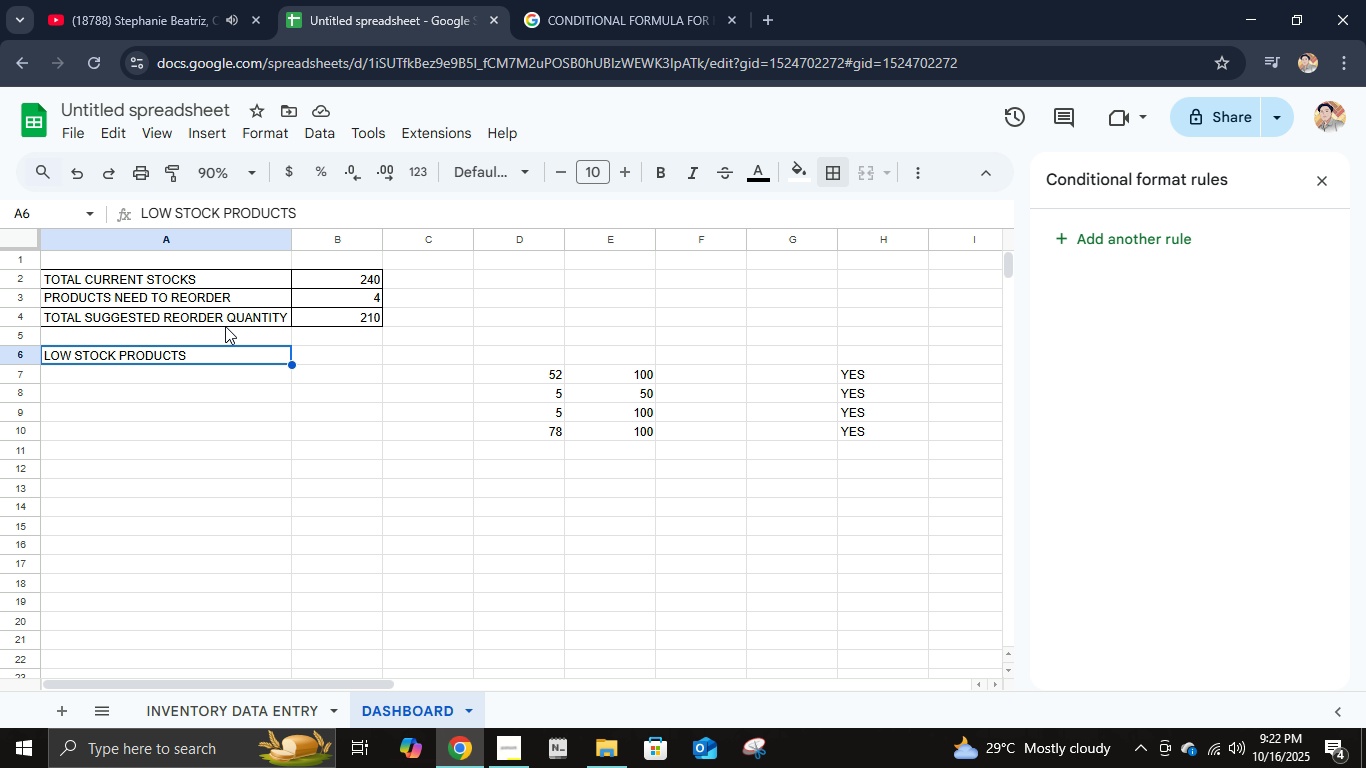 
key(Control+ControlLeft)
 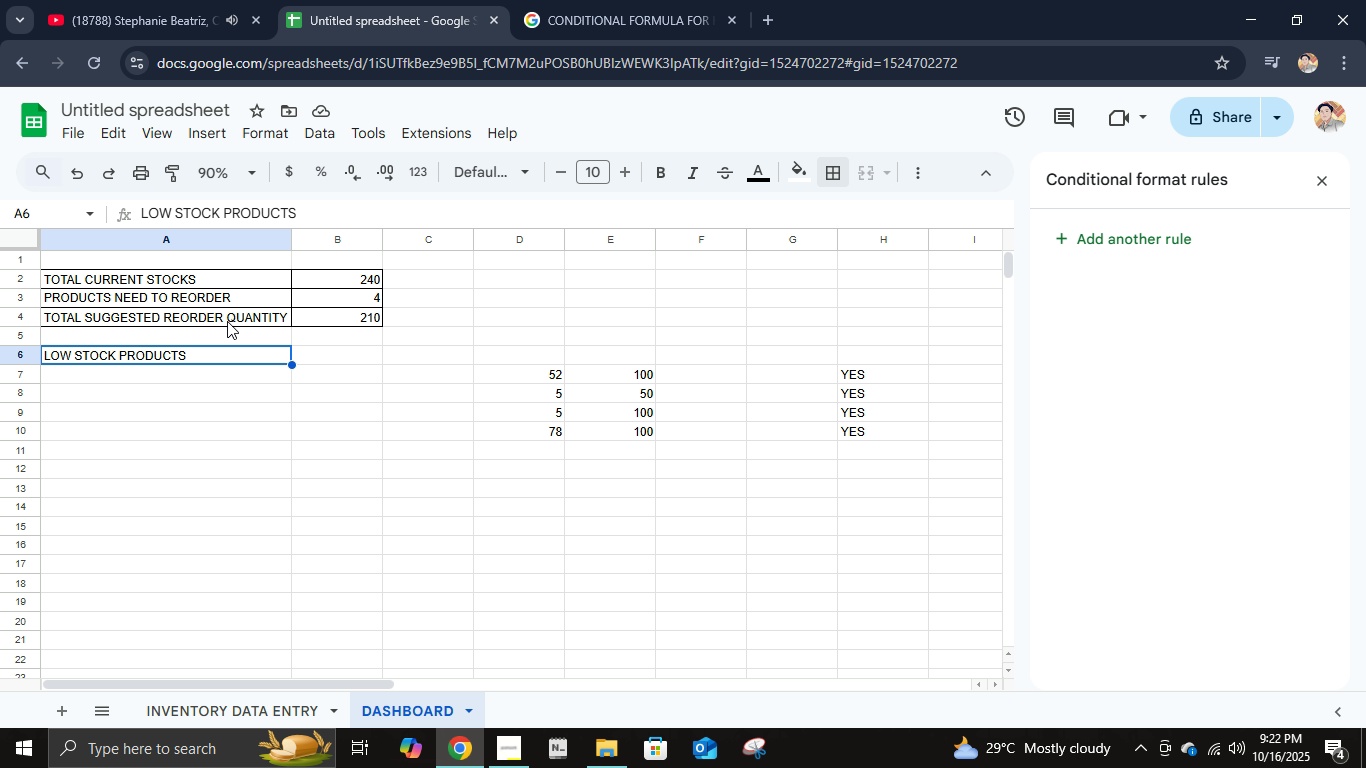 
key(Control+B)
 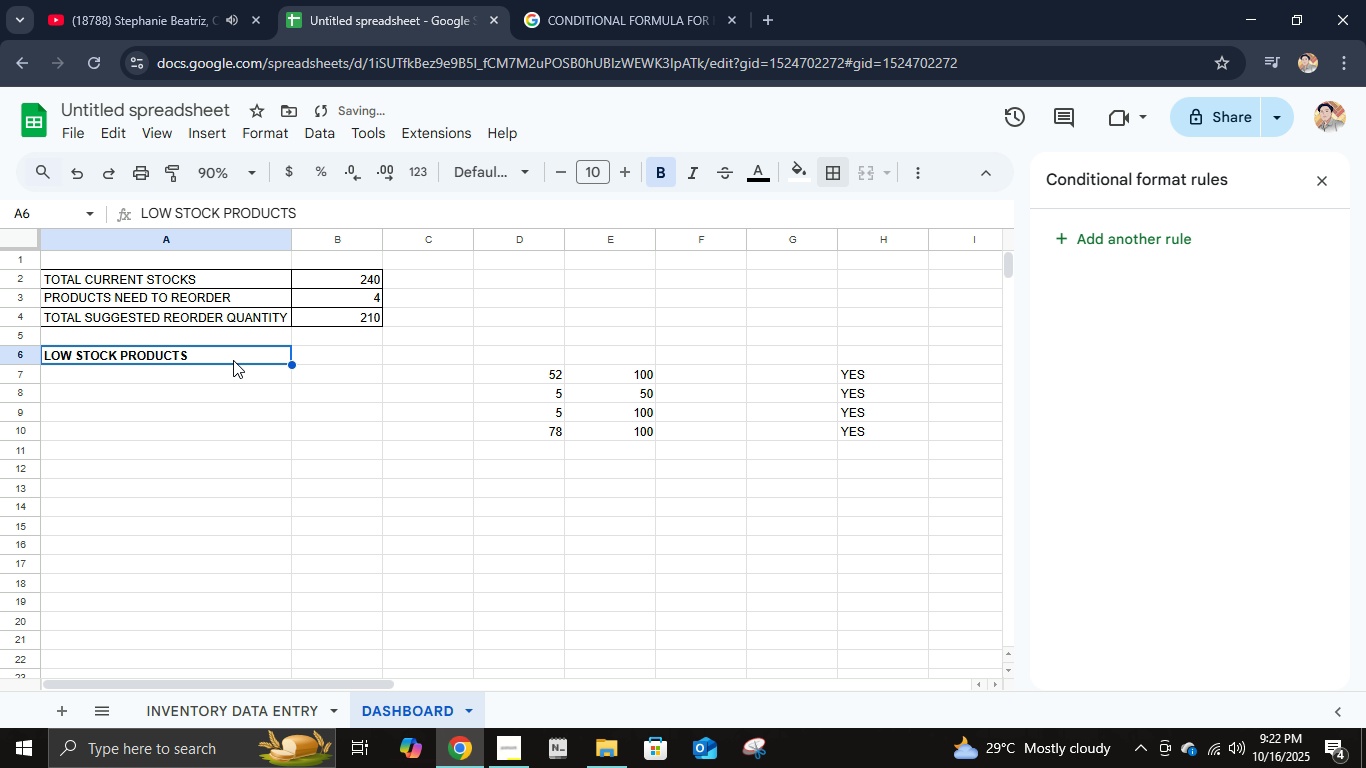 
hold_key(key=ShiftLeft, duration=1.53)
 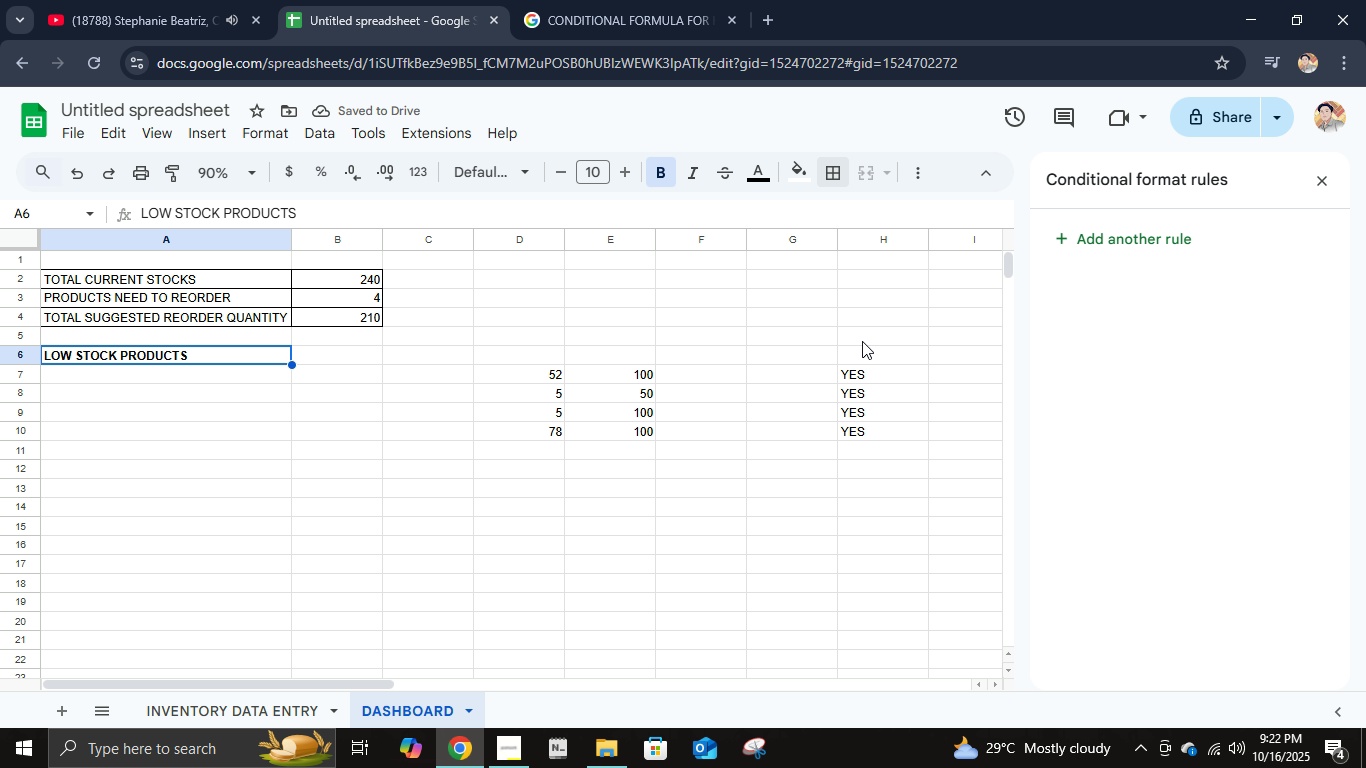 
hold_key(key=ShiftLeft, duration=0.73)
left_click([871, 353])
 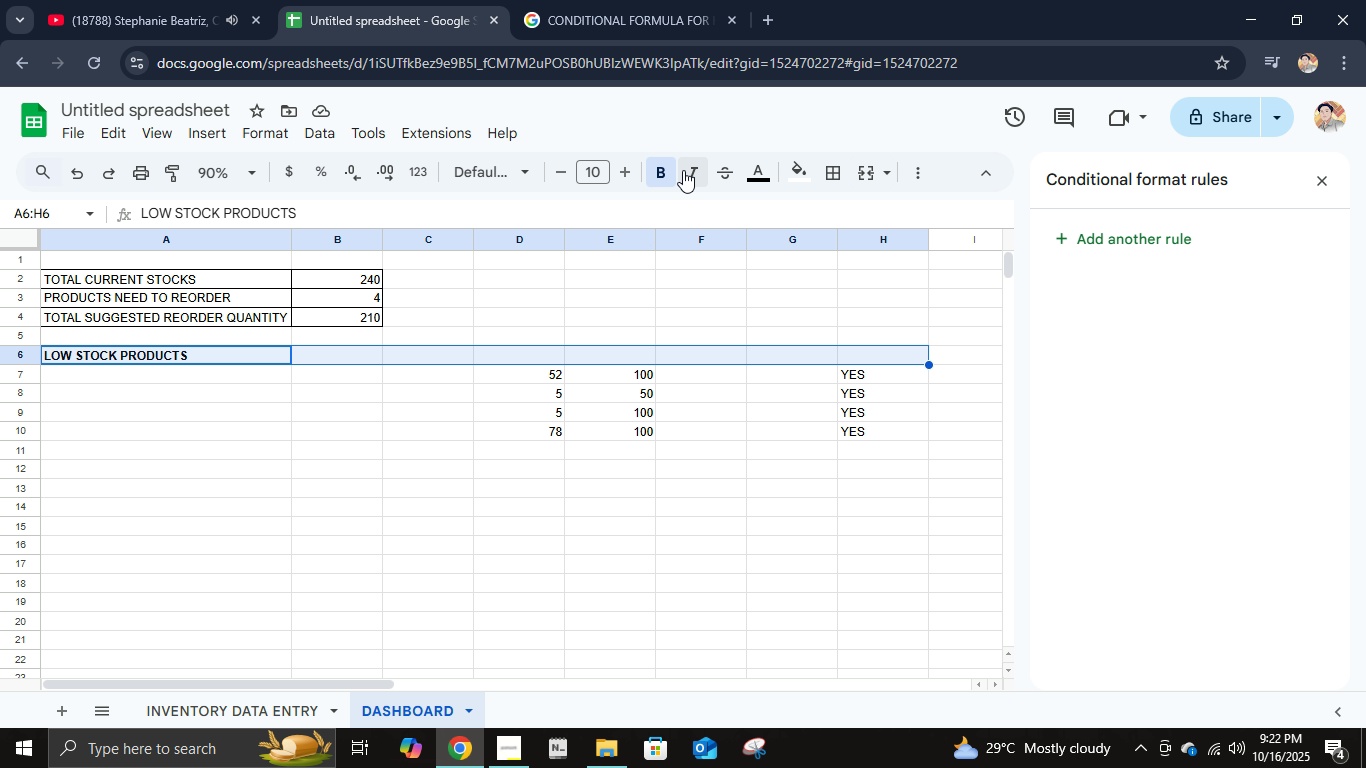 
wait(6.98)
 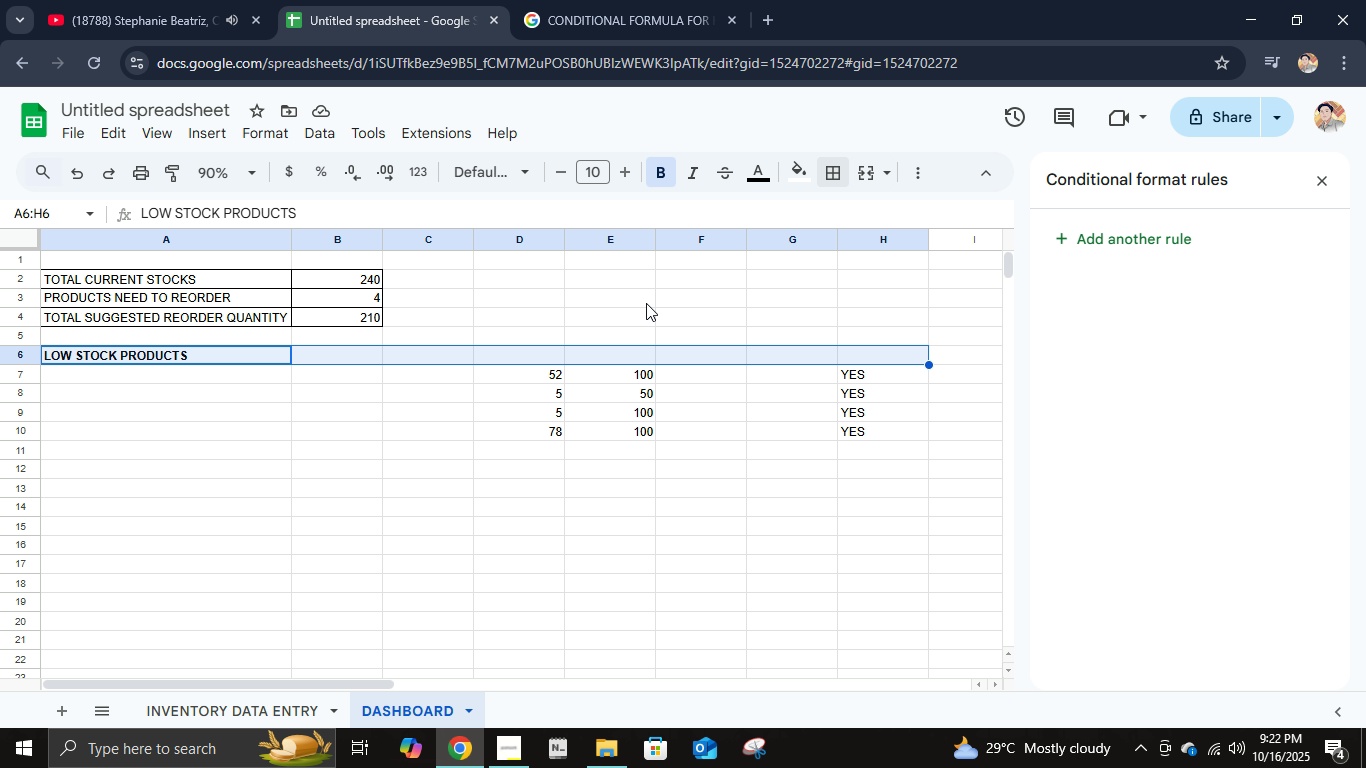 
left_click([861, 165])
 